 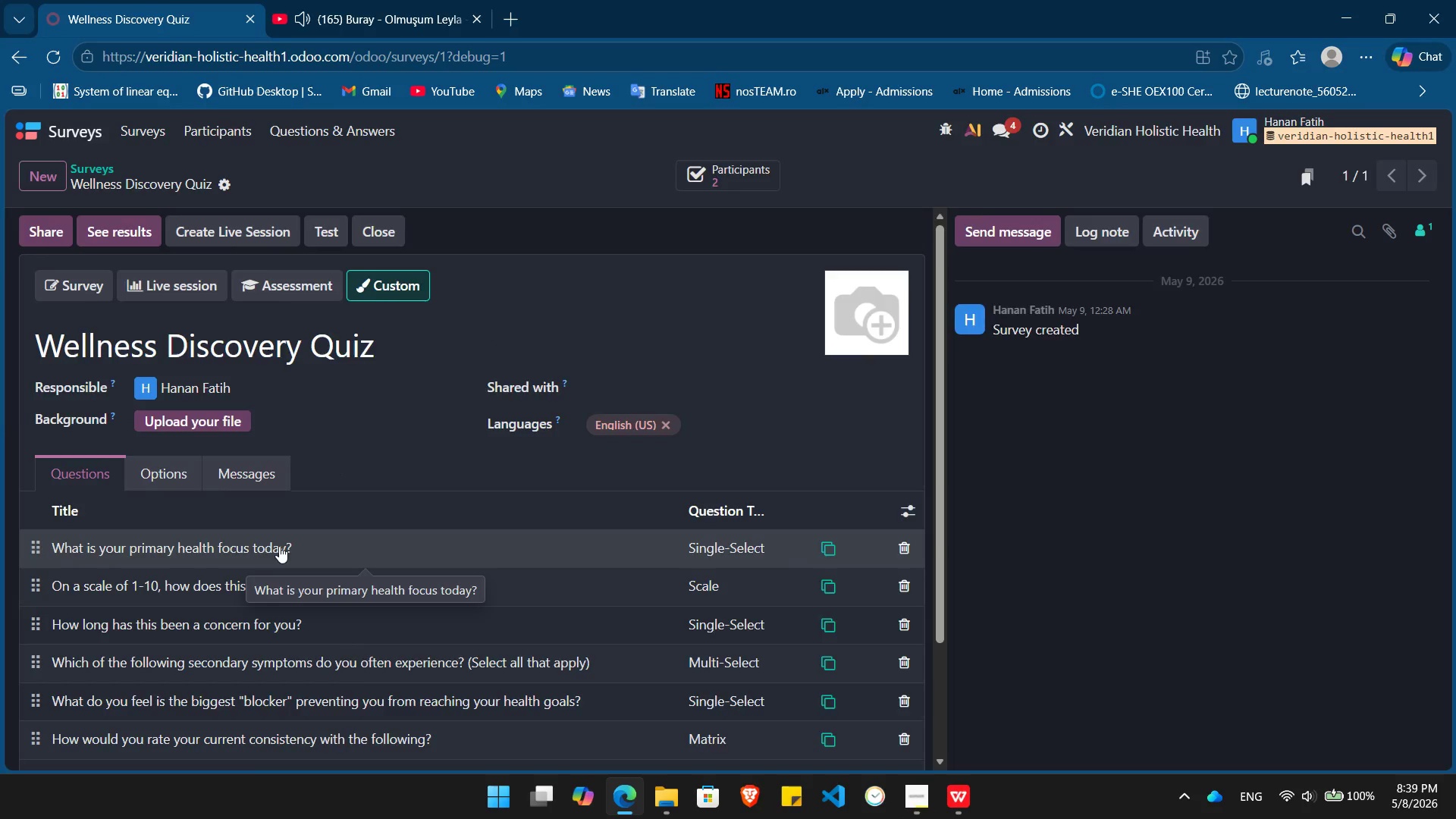 
left_click([375, 717])
 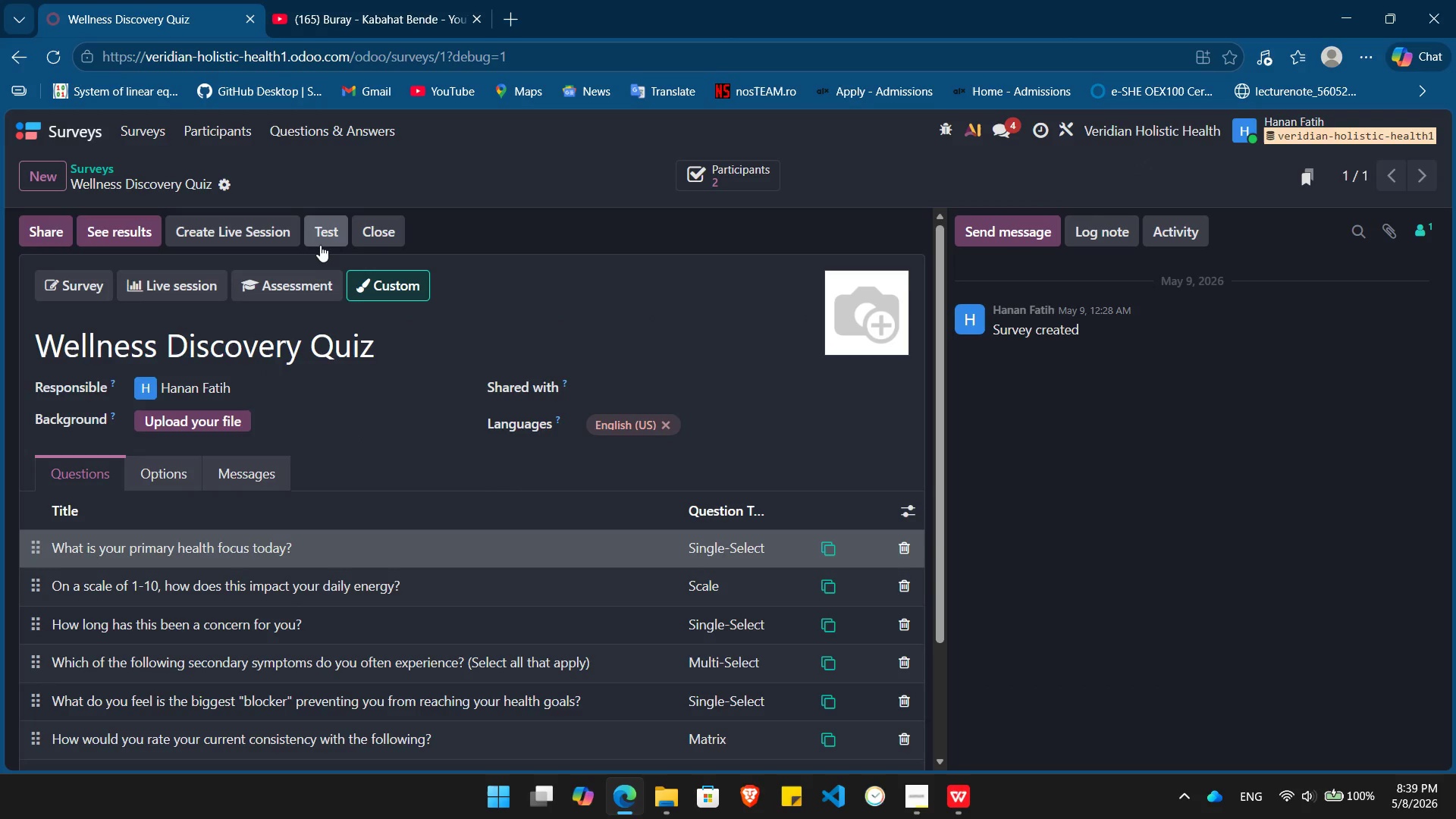 
left_click([325, 239])
 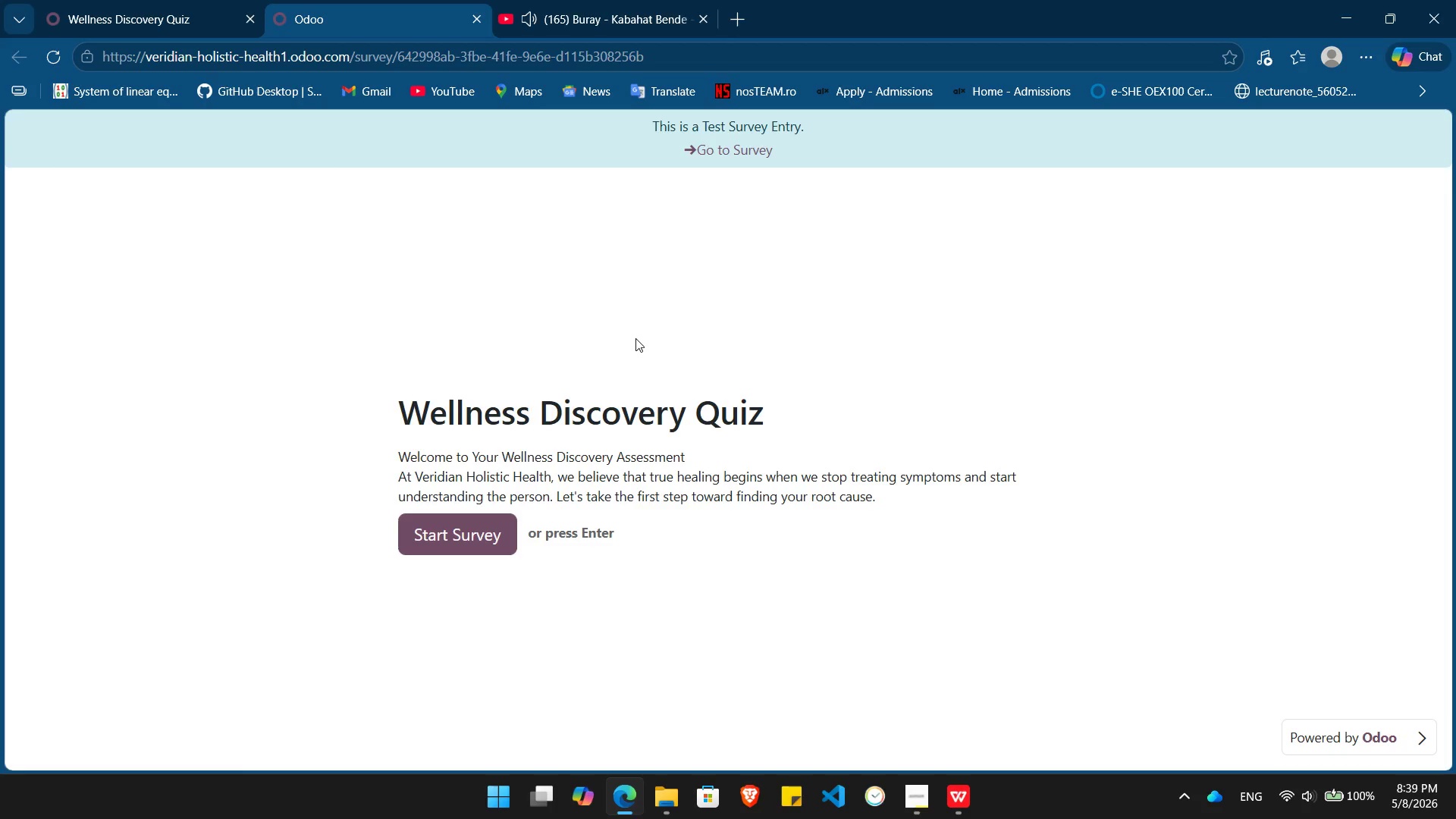 
key(PrintScreen)
 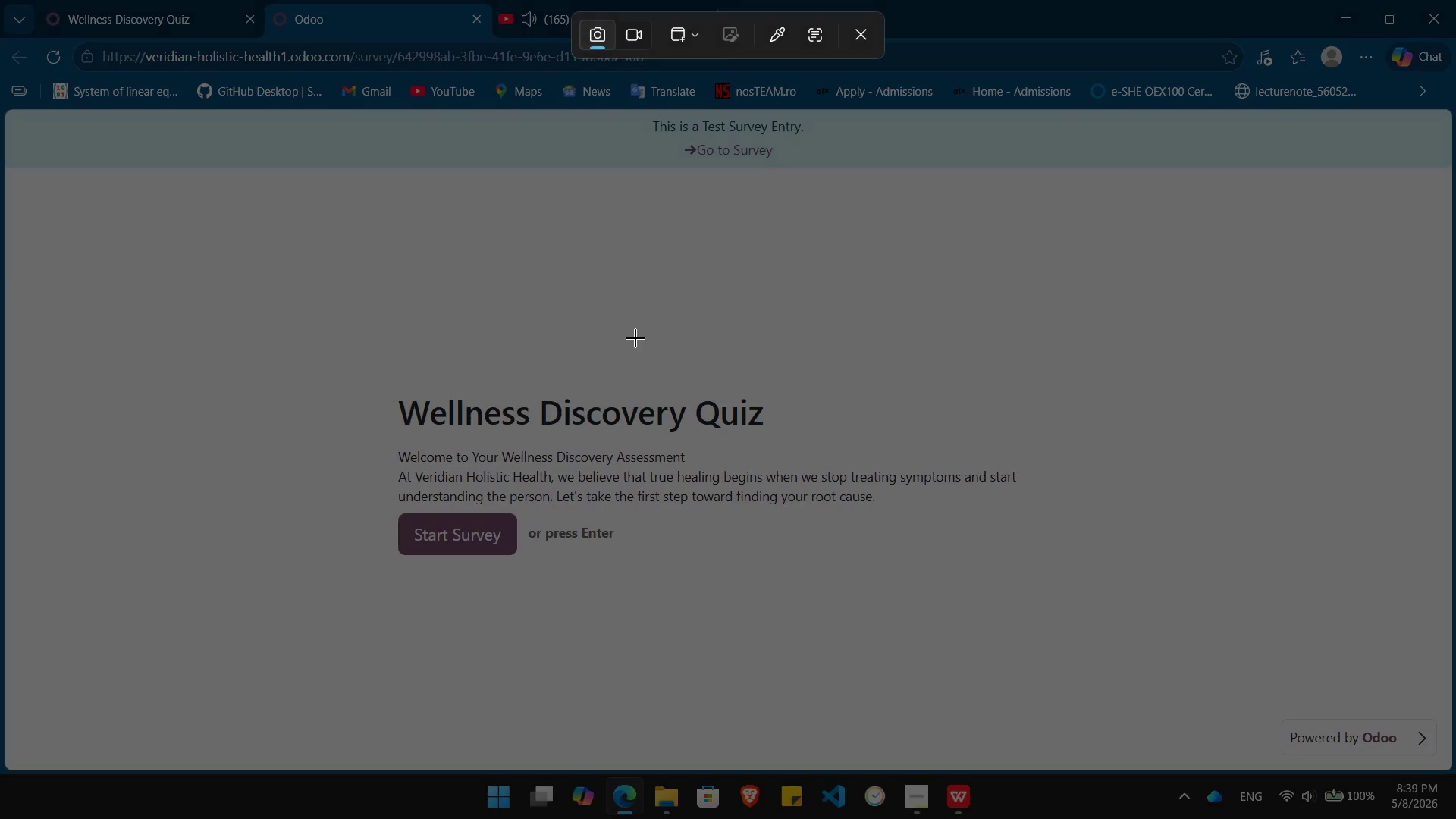 
left_click([635, 338])
 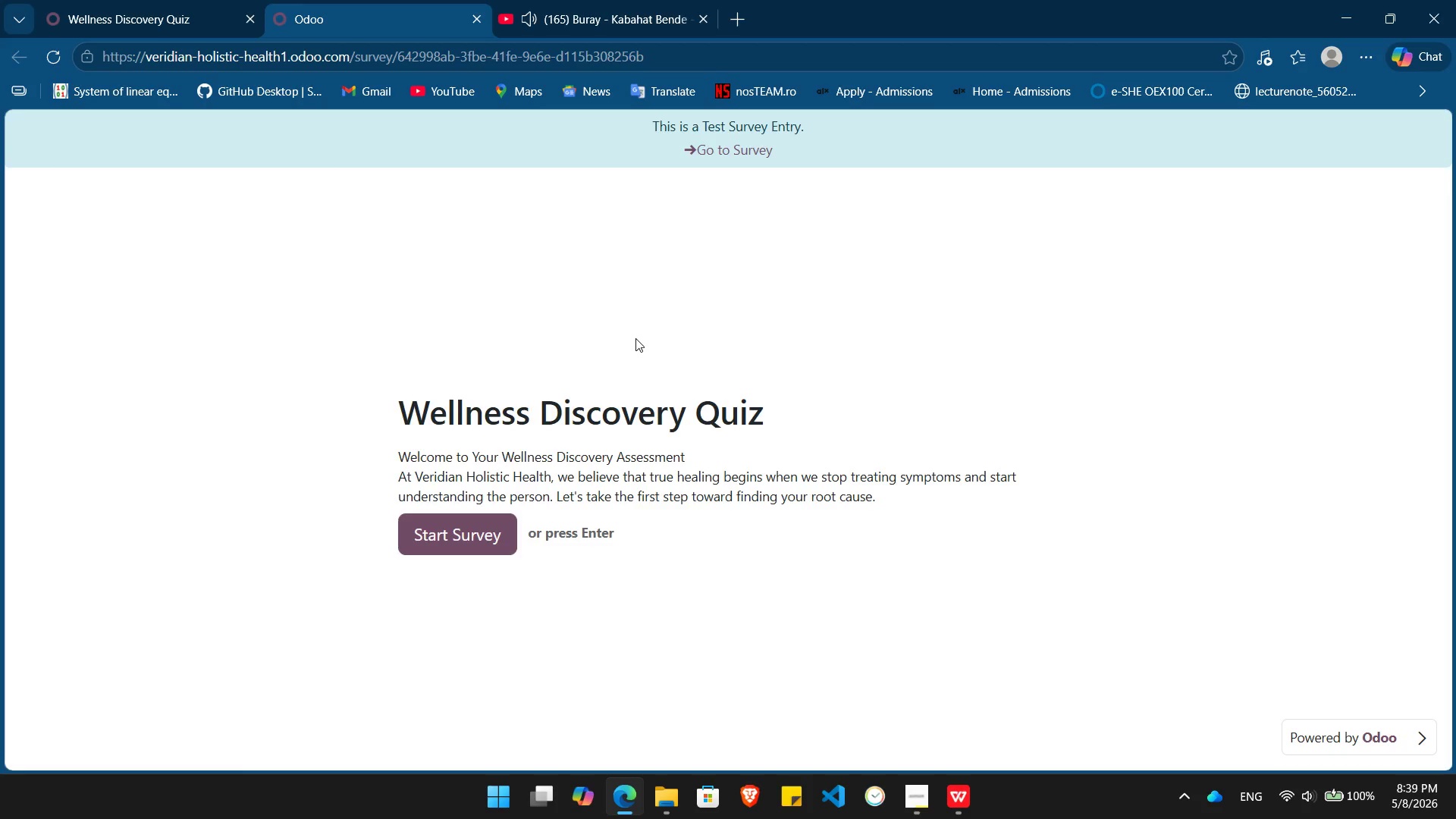 
key(Enter)
 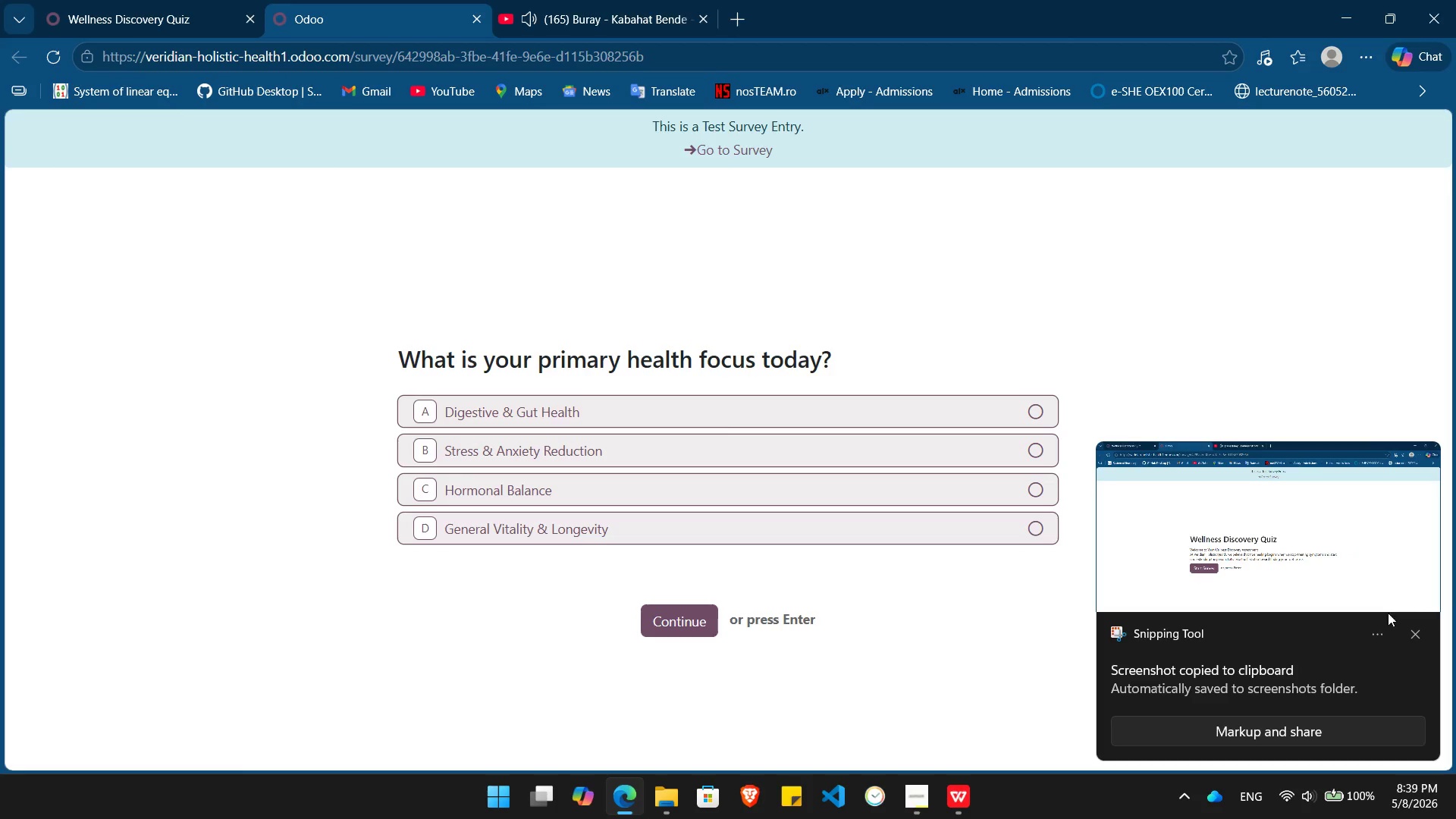 
left_click([1410, 632])
 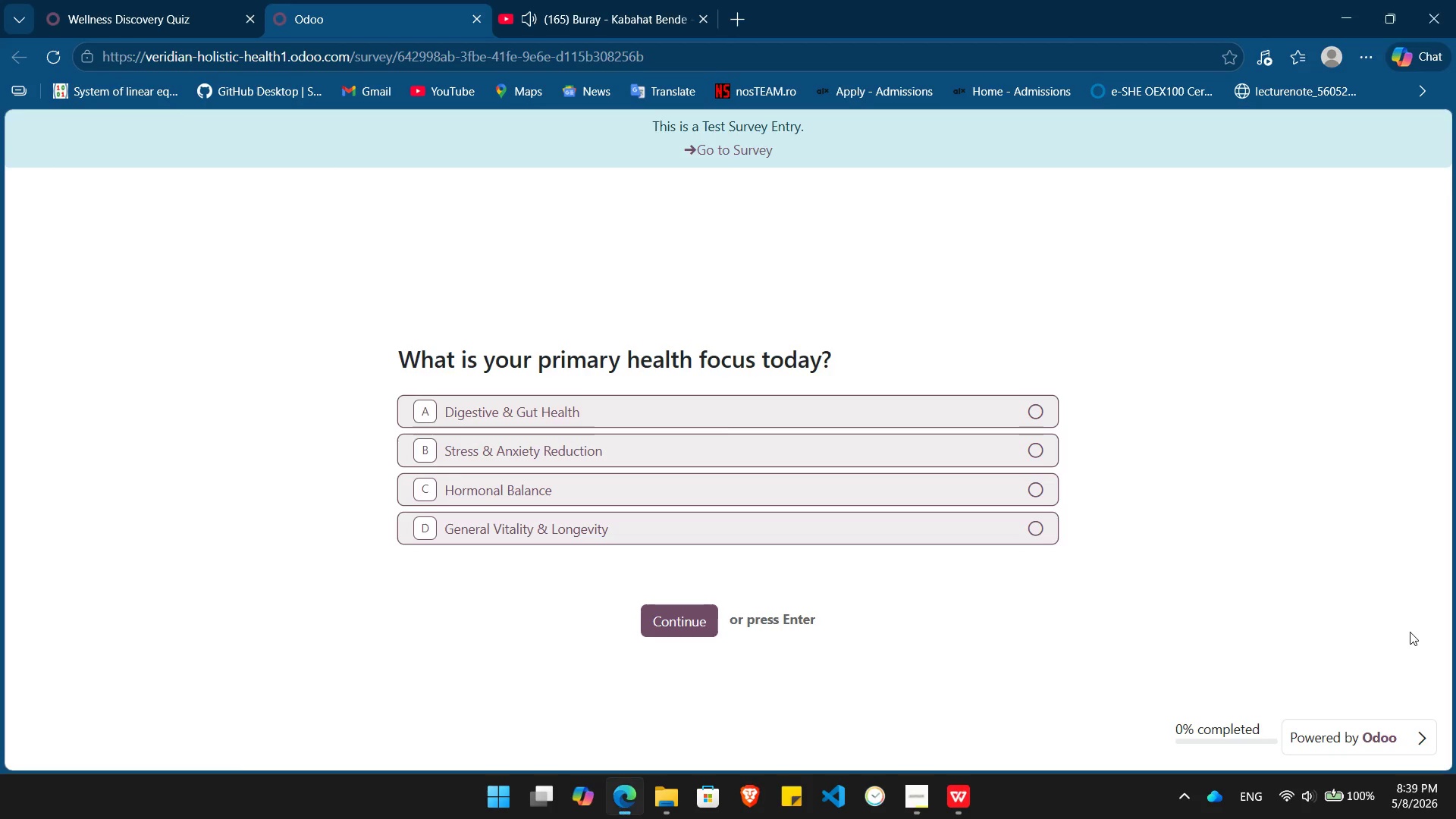 
key(PrintScreen)
 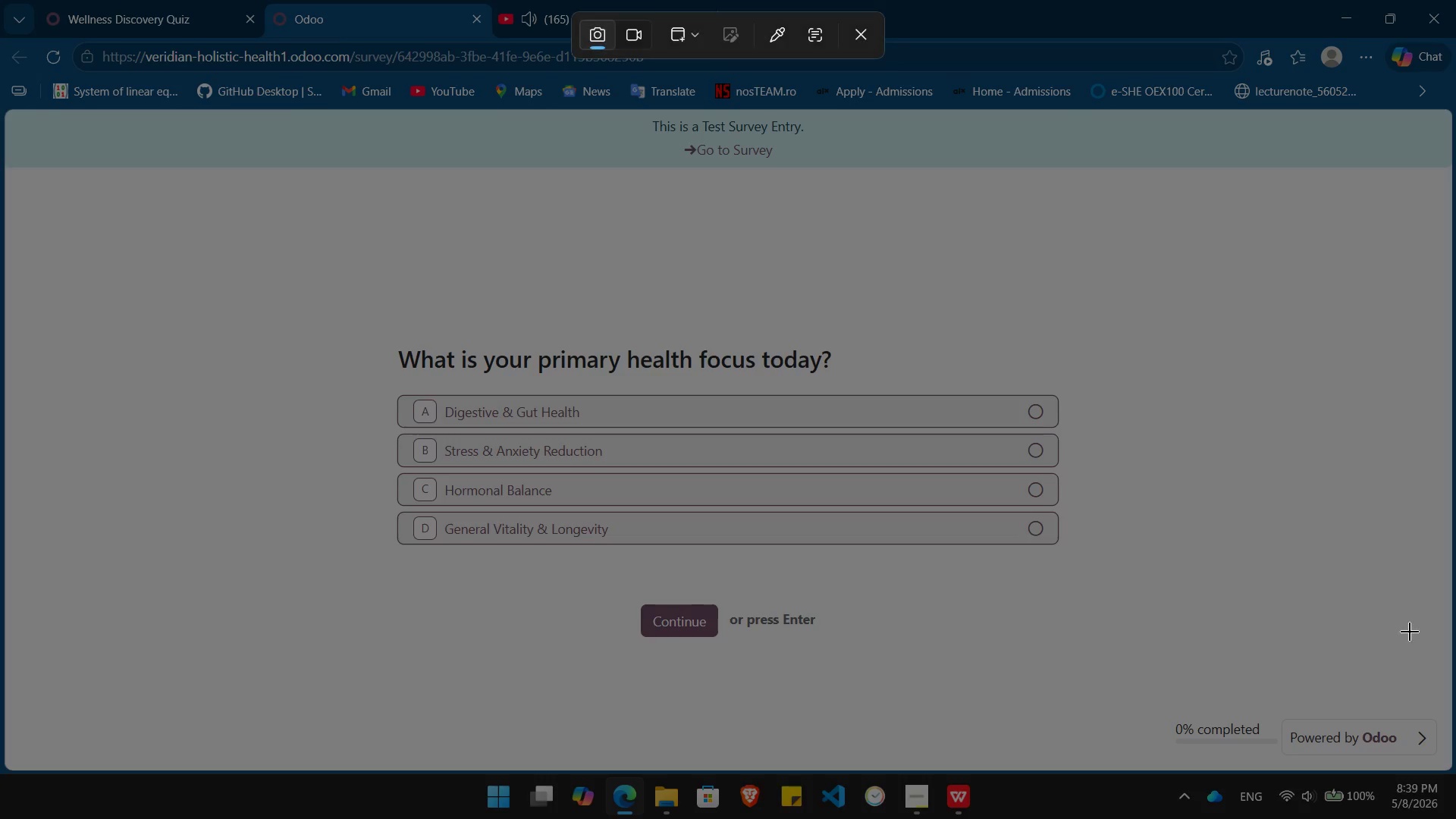 
left_click([1410, 632])
 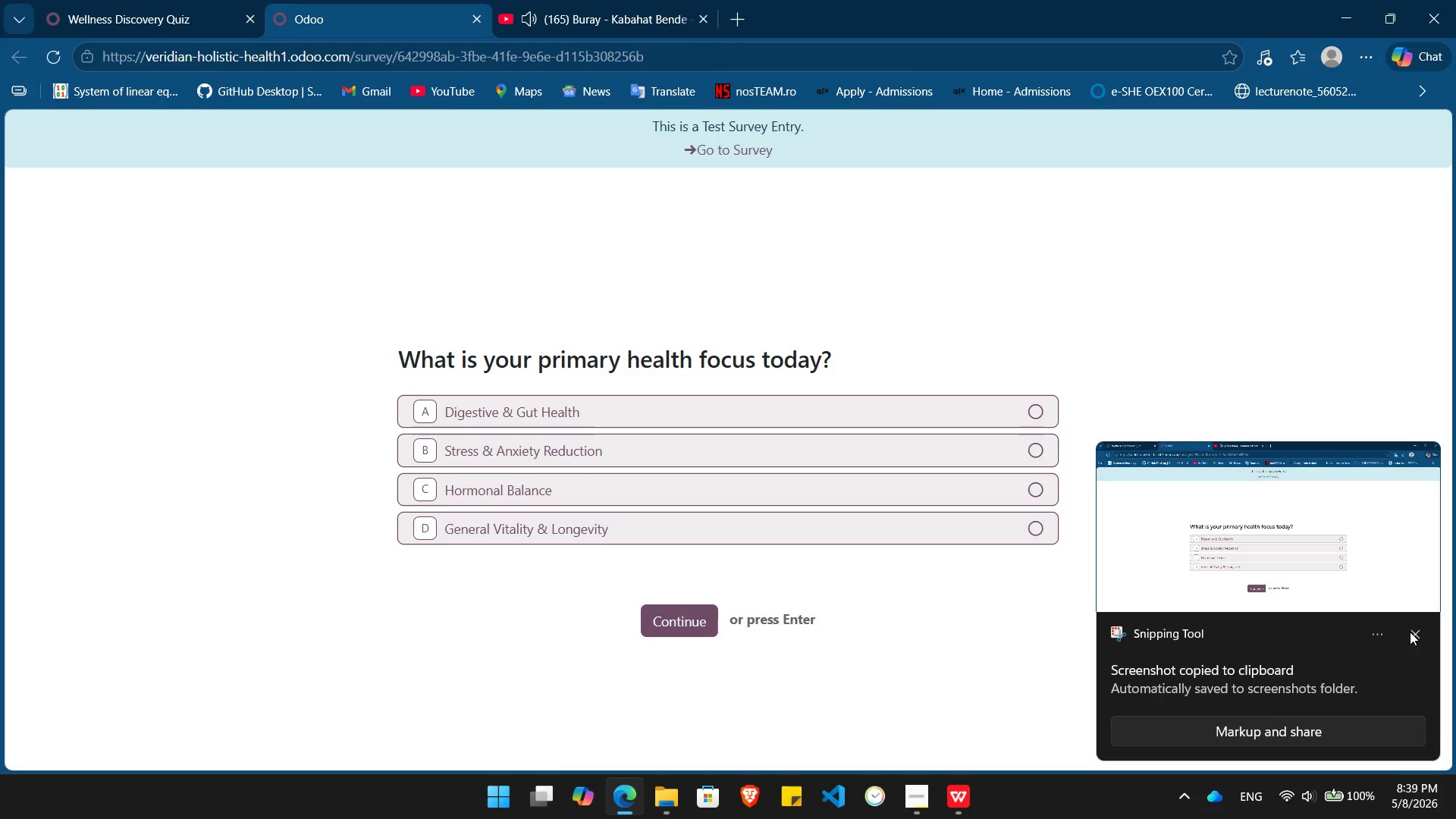 
left_click([1410, 632])
 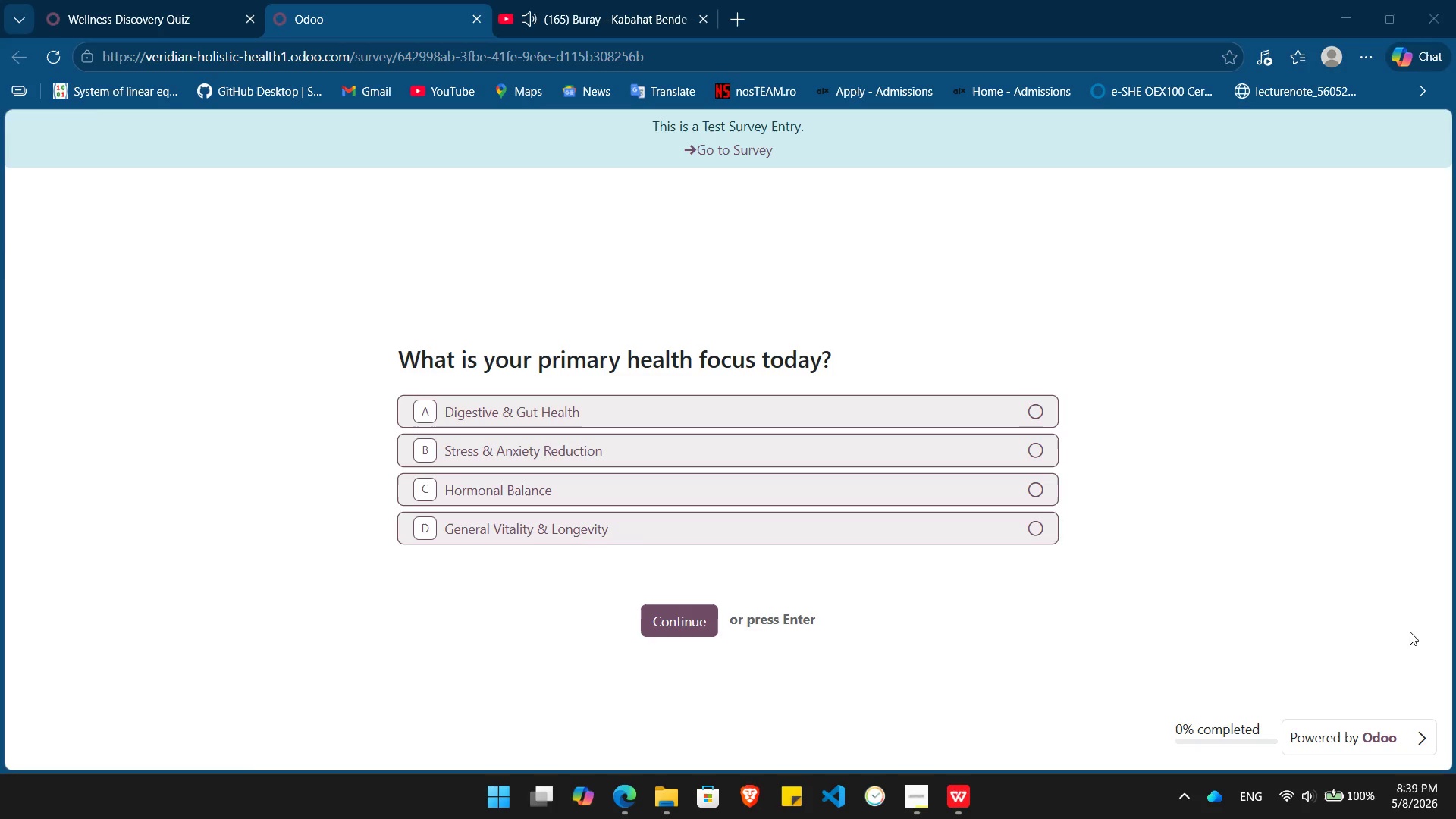 
key(Enter)
 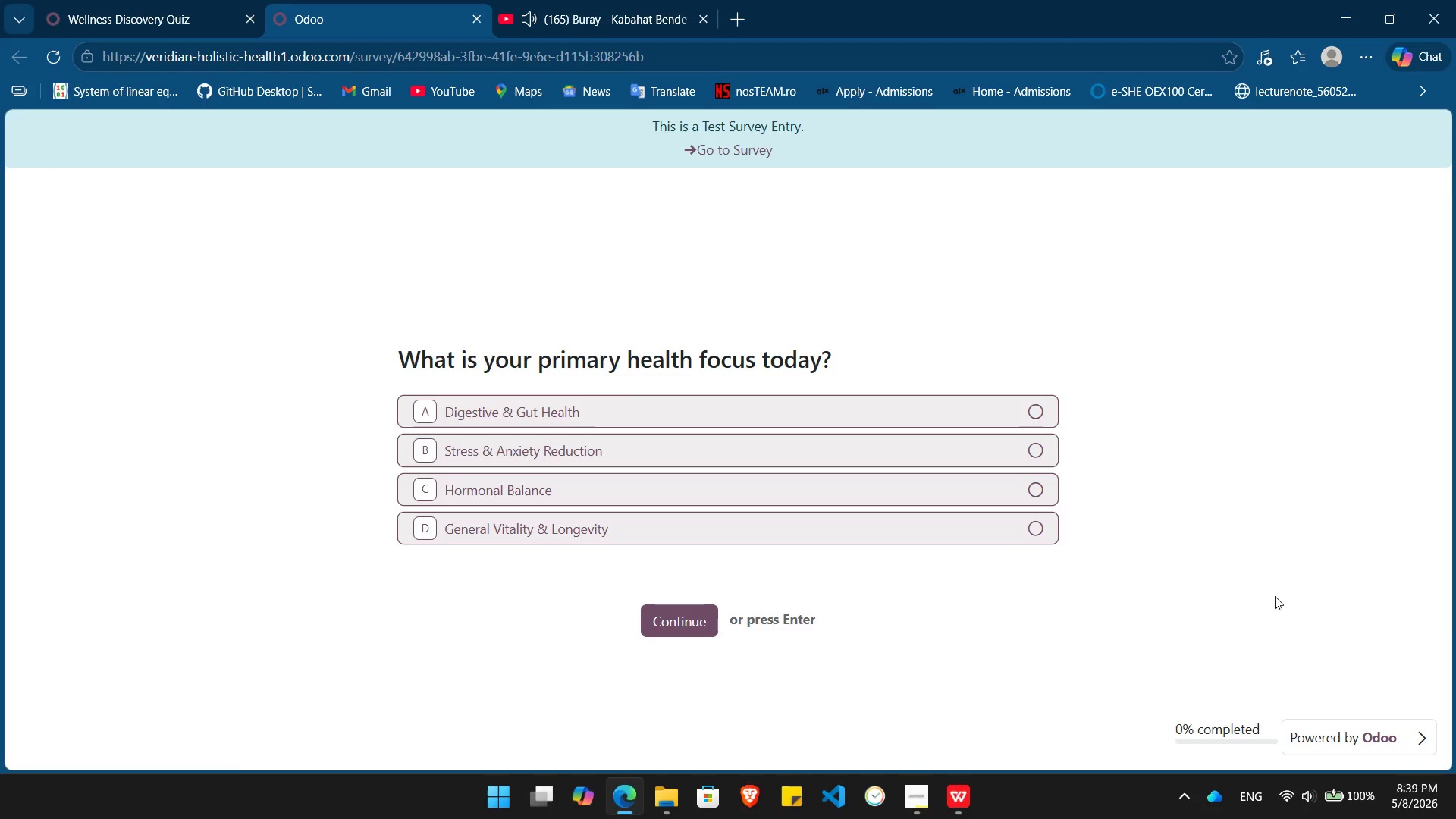 
left_click([1272, 596])
 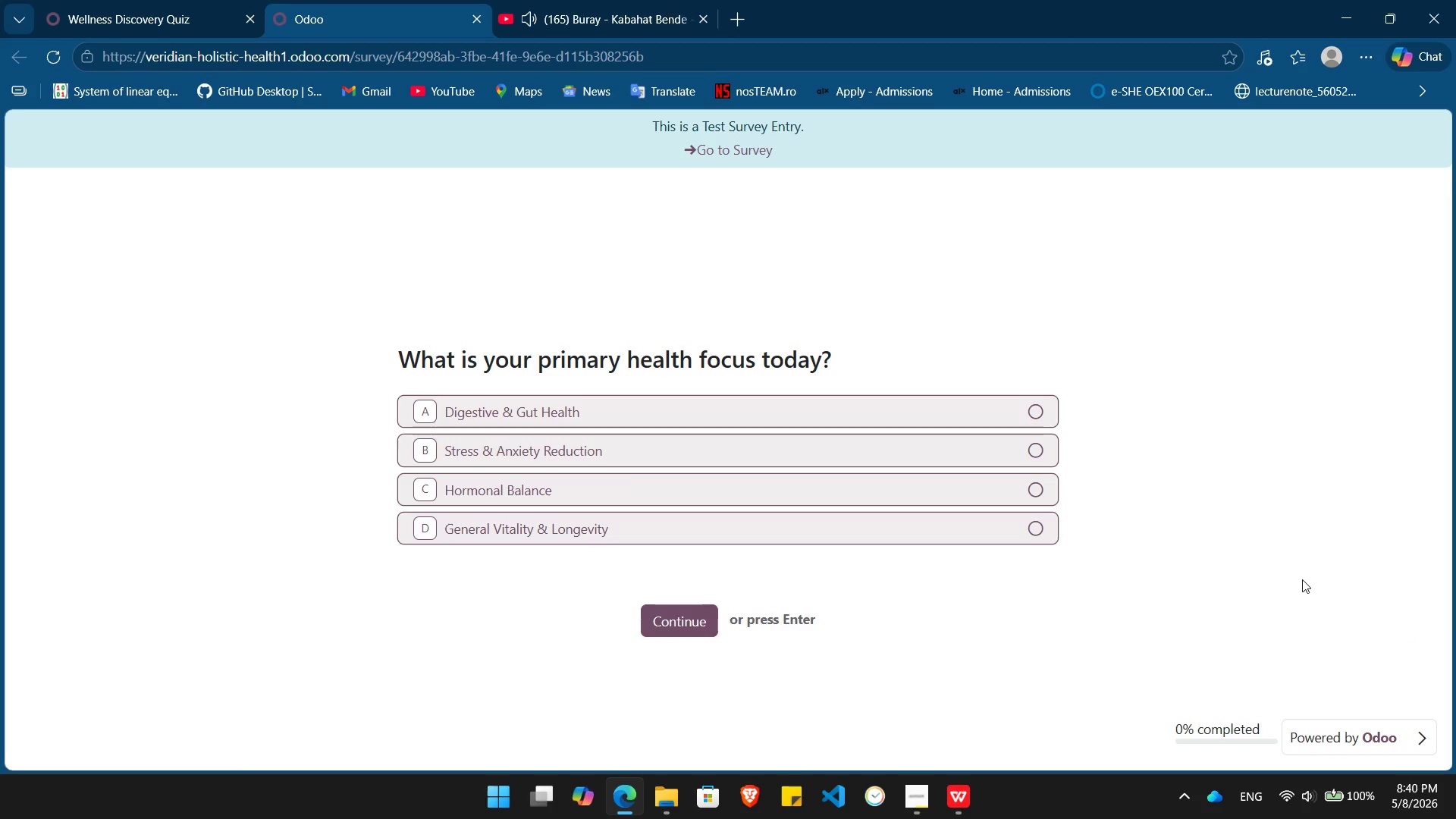 
key(Enter)
 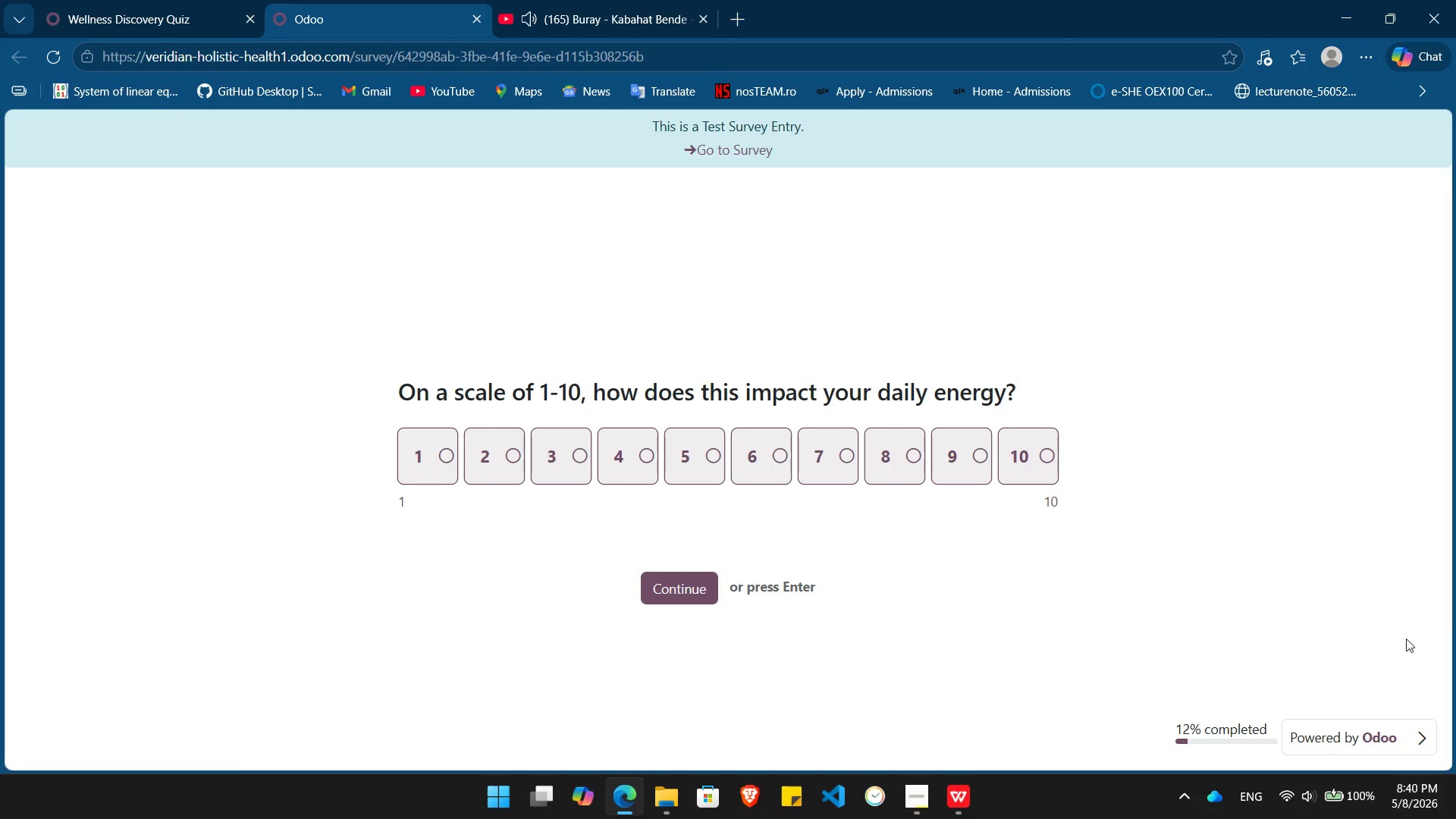 
key(PrintScreen)
 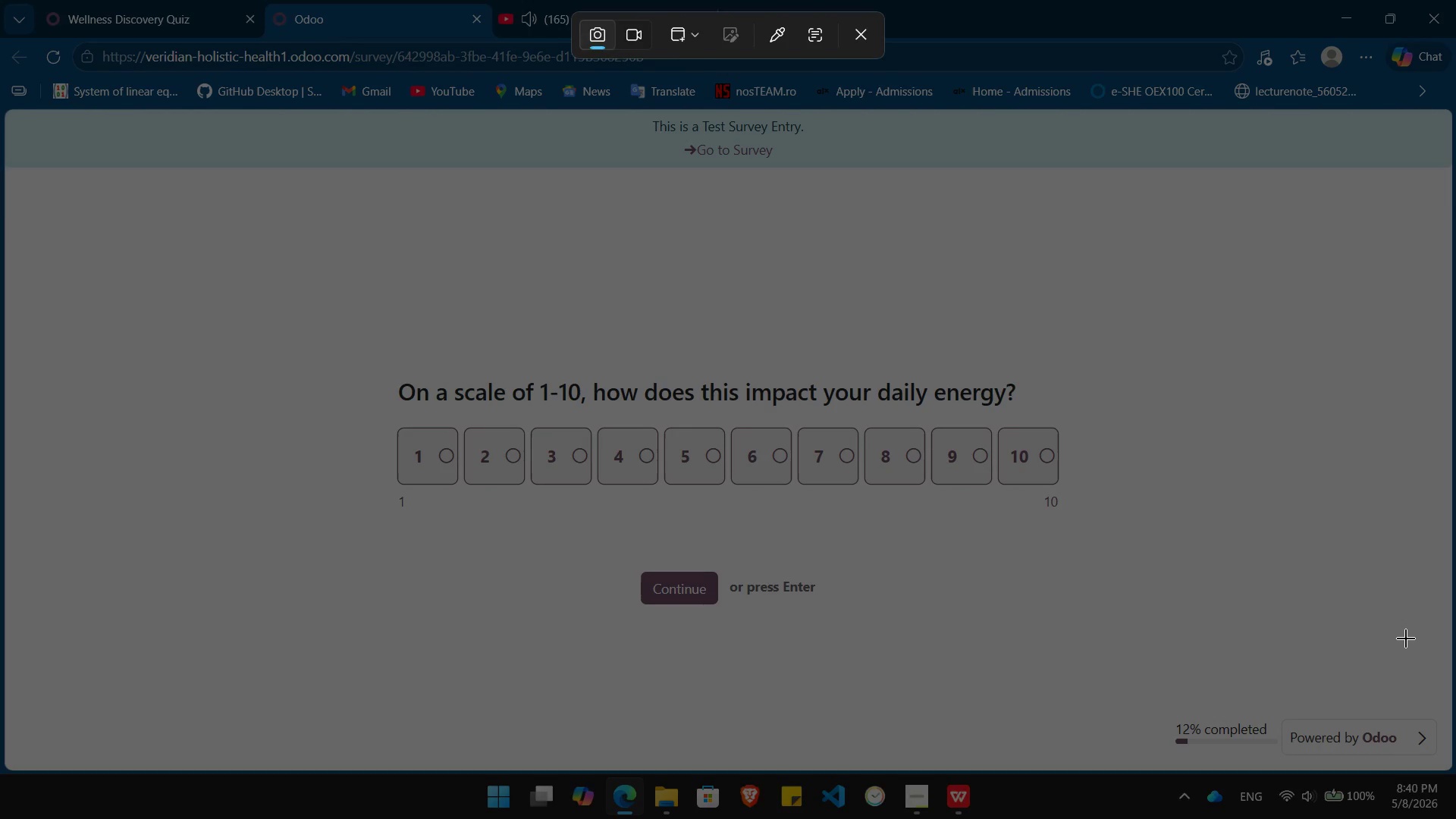 
left_click([1400, 635])
 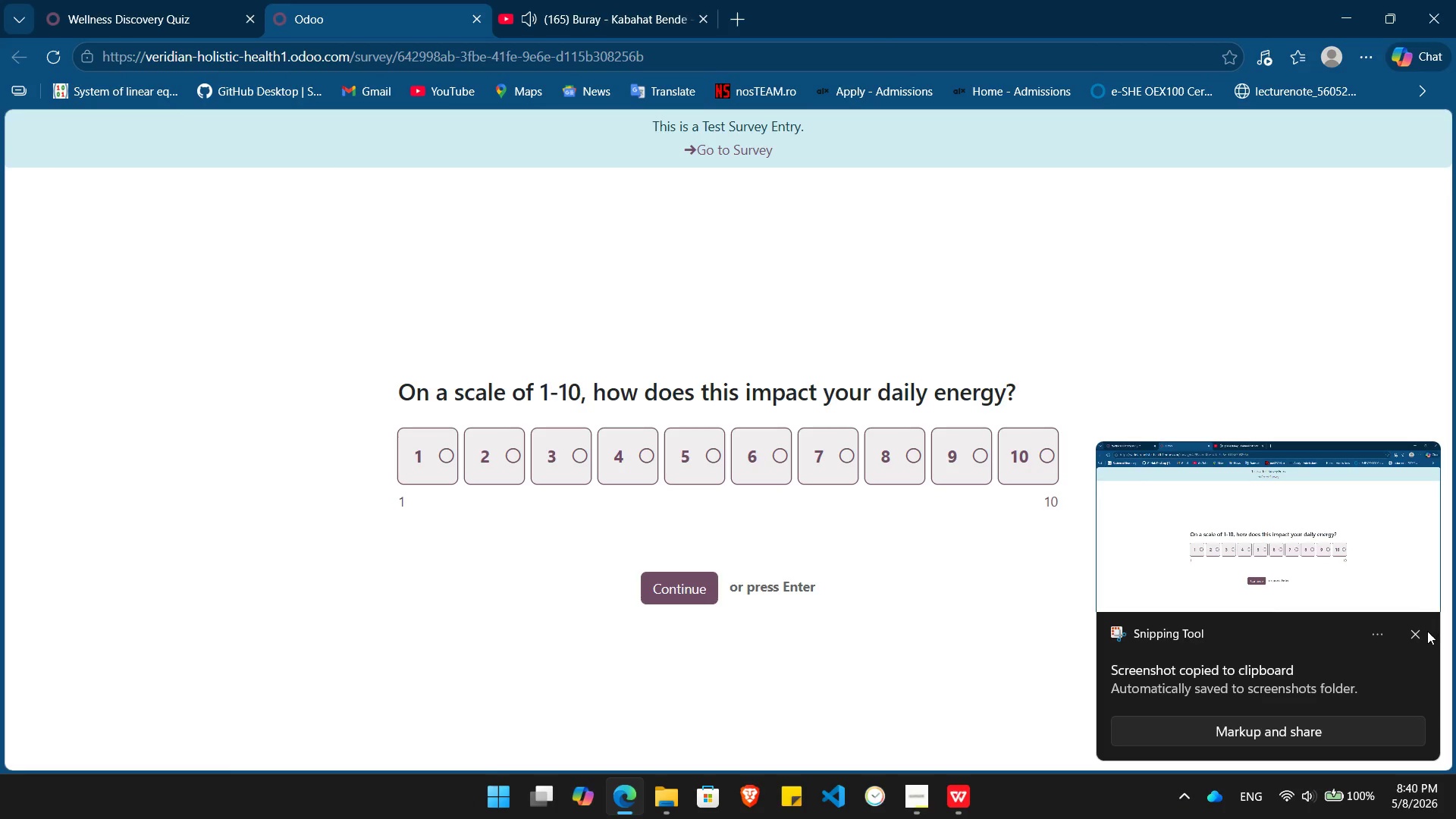 
left_click([1414, 631])
 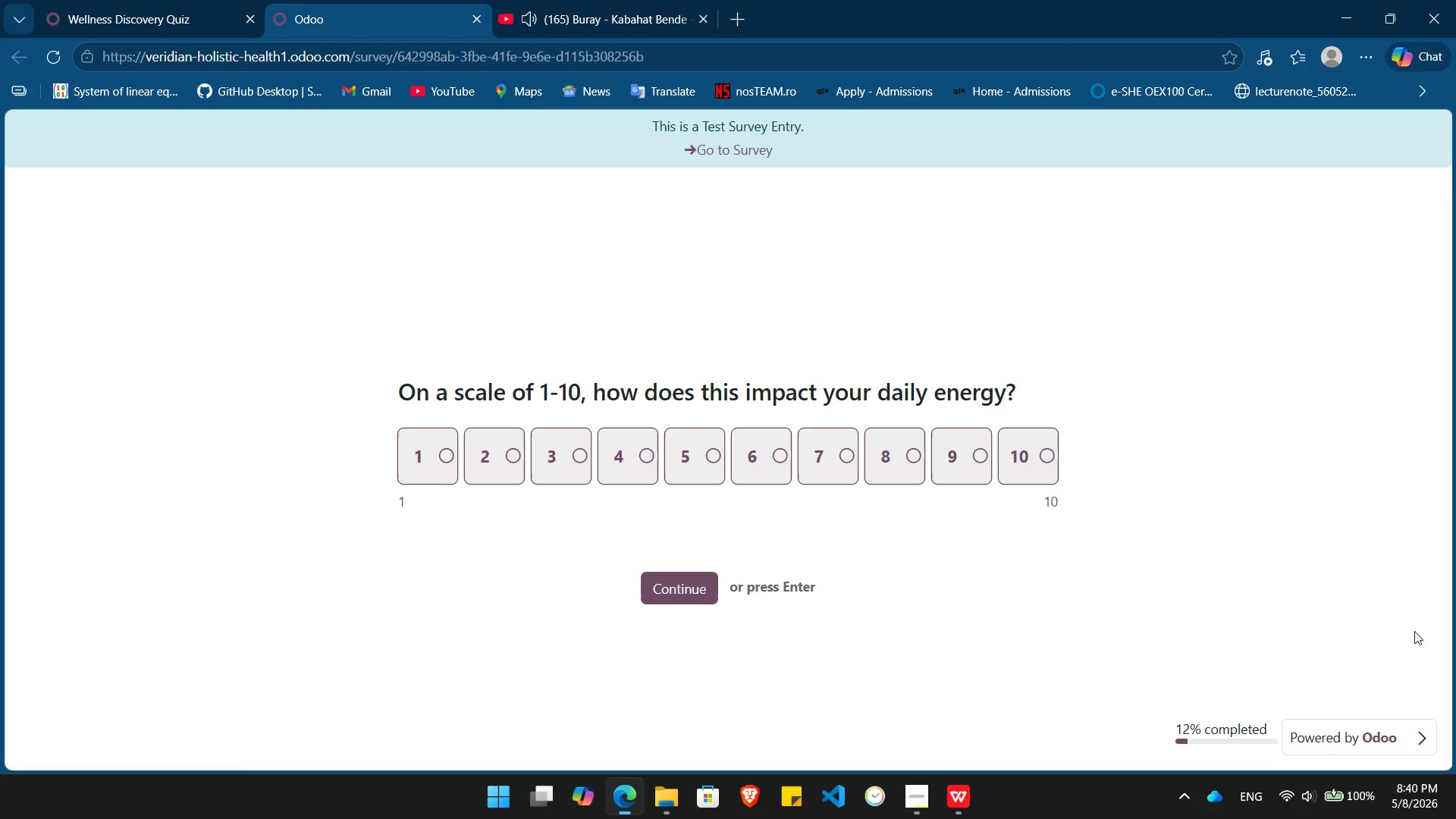 
left_click([1414, 631])
 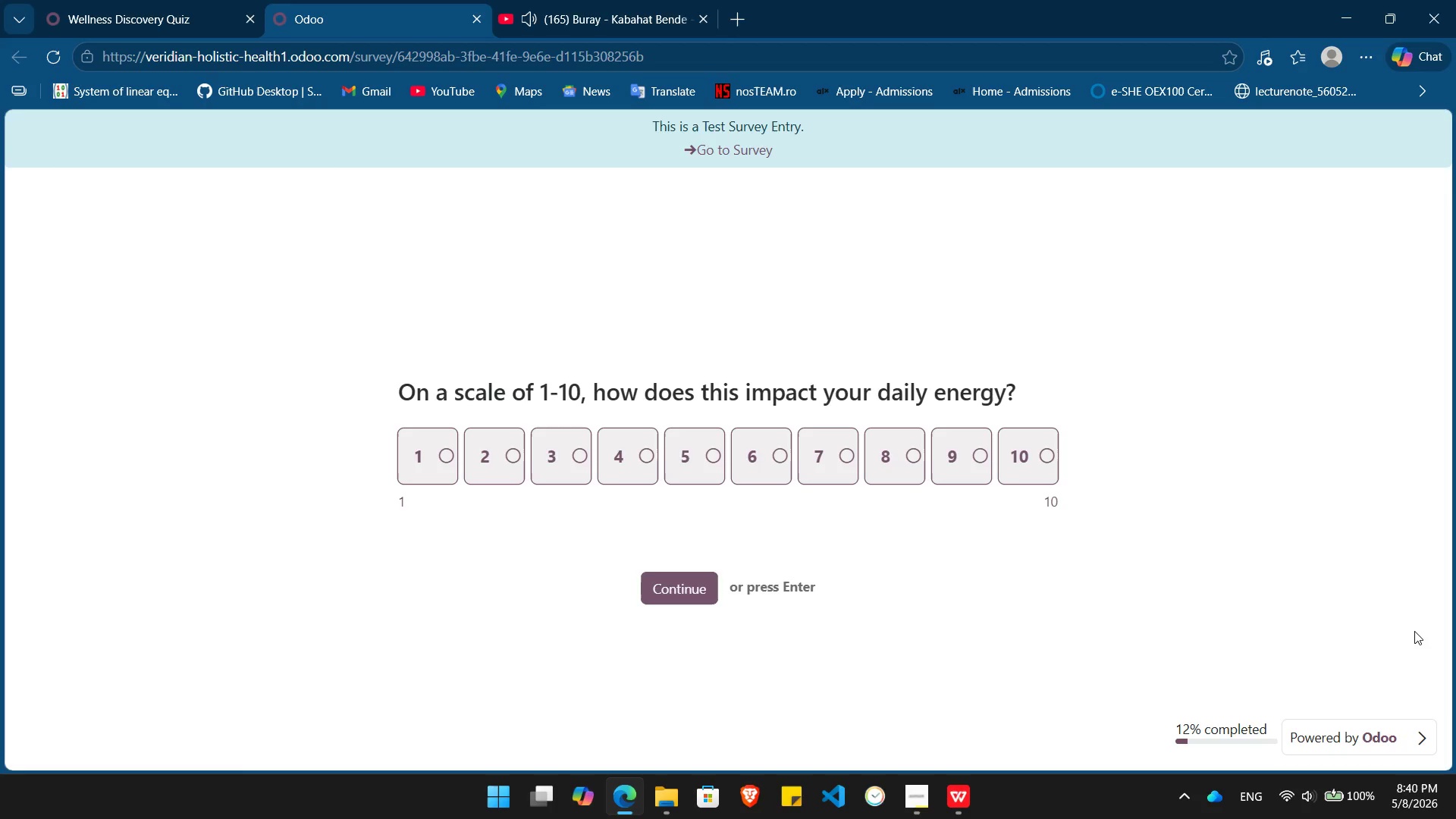 
key(Enter)
 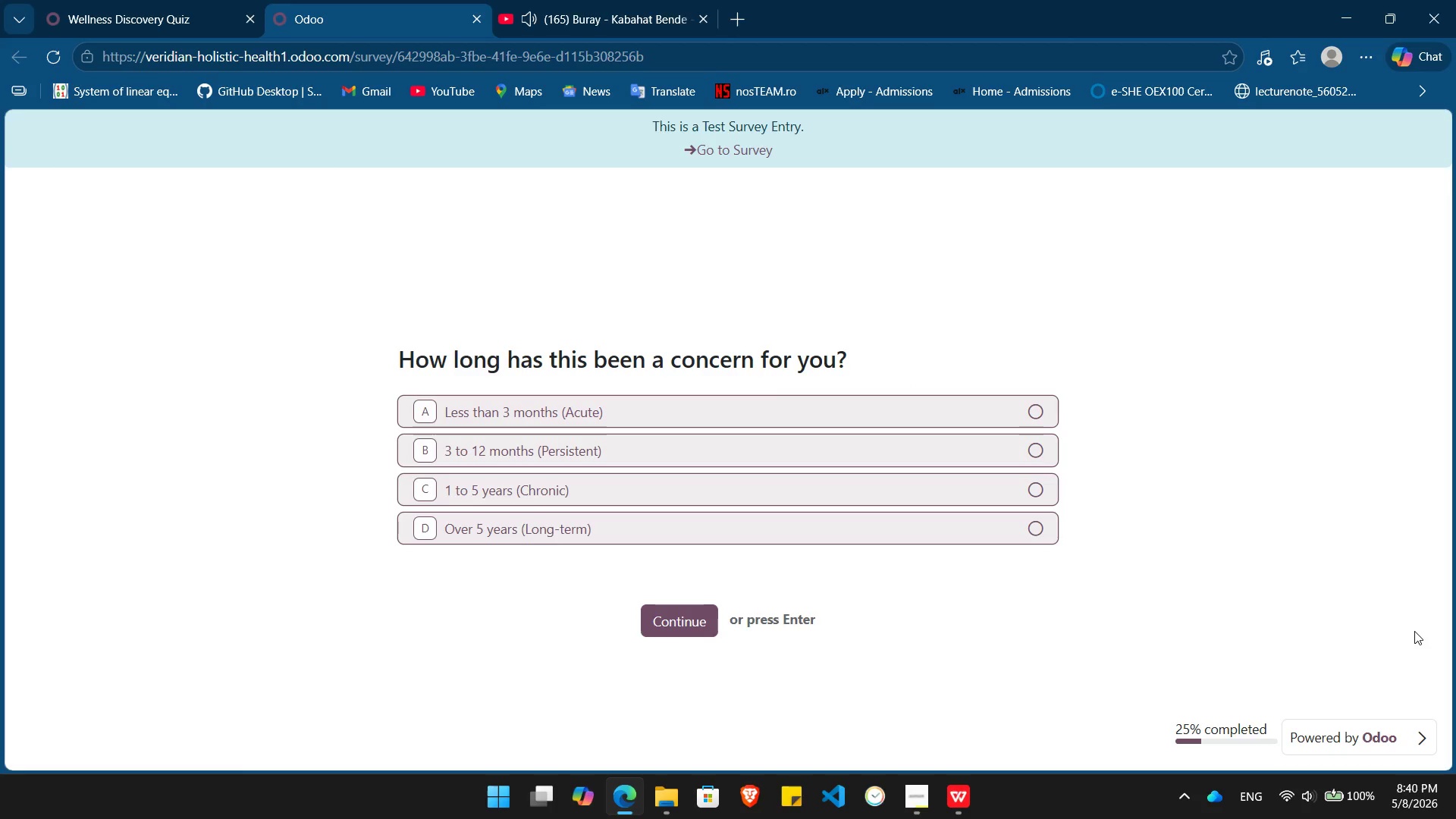 
key(PrintScreen)
 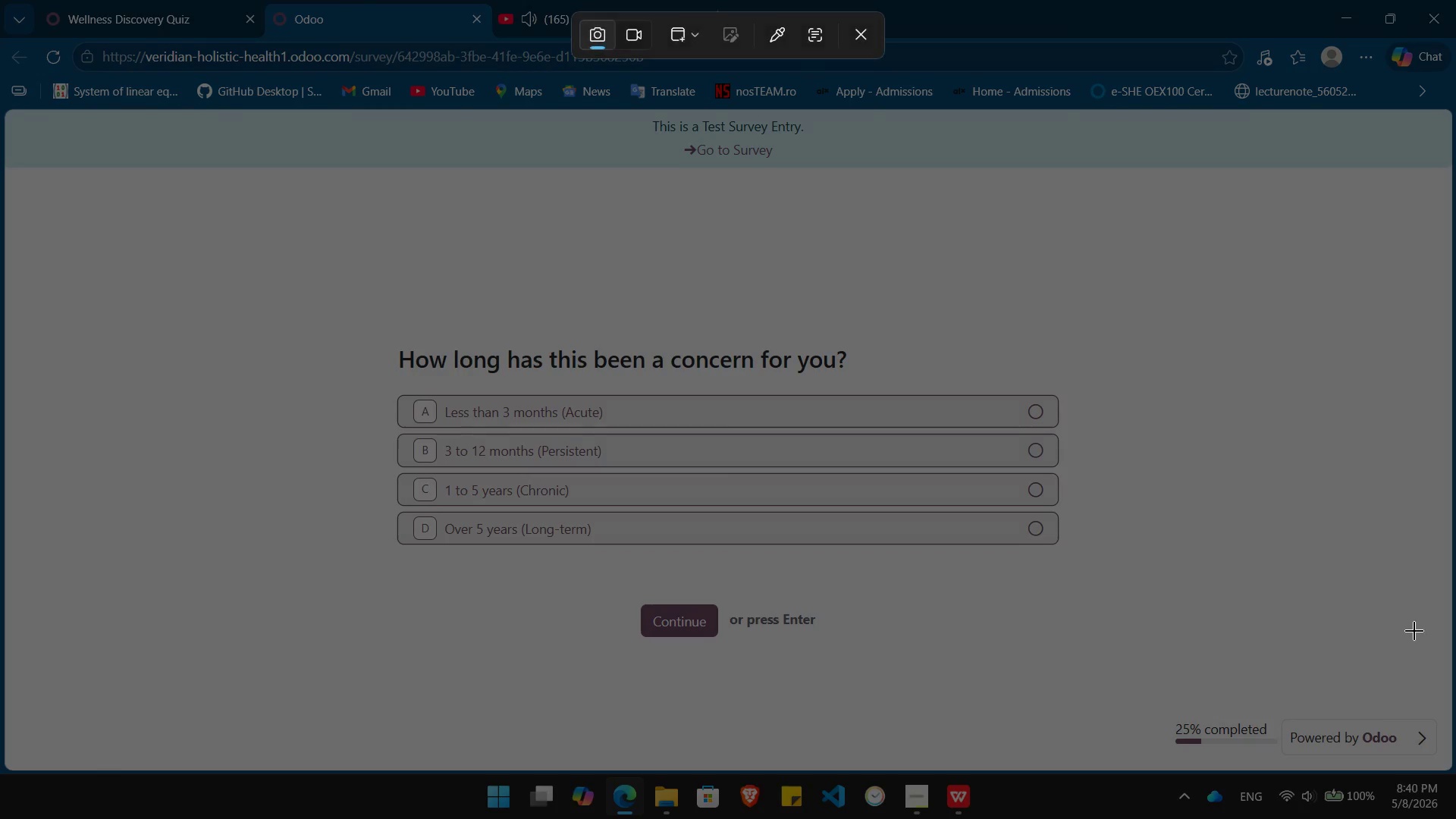 
left_click([1414, 631])
 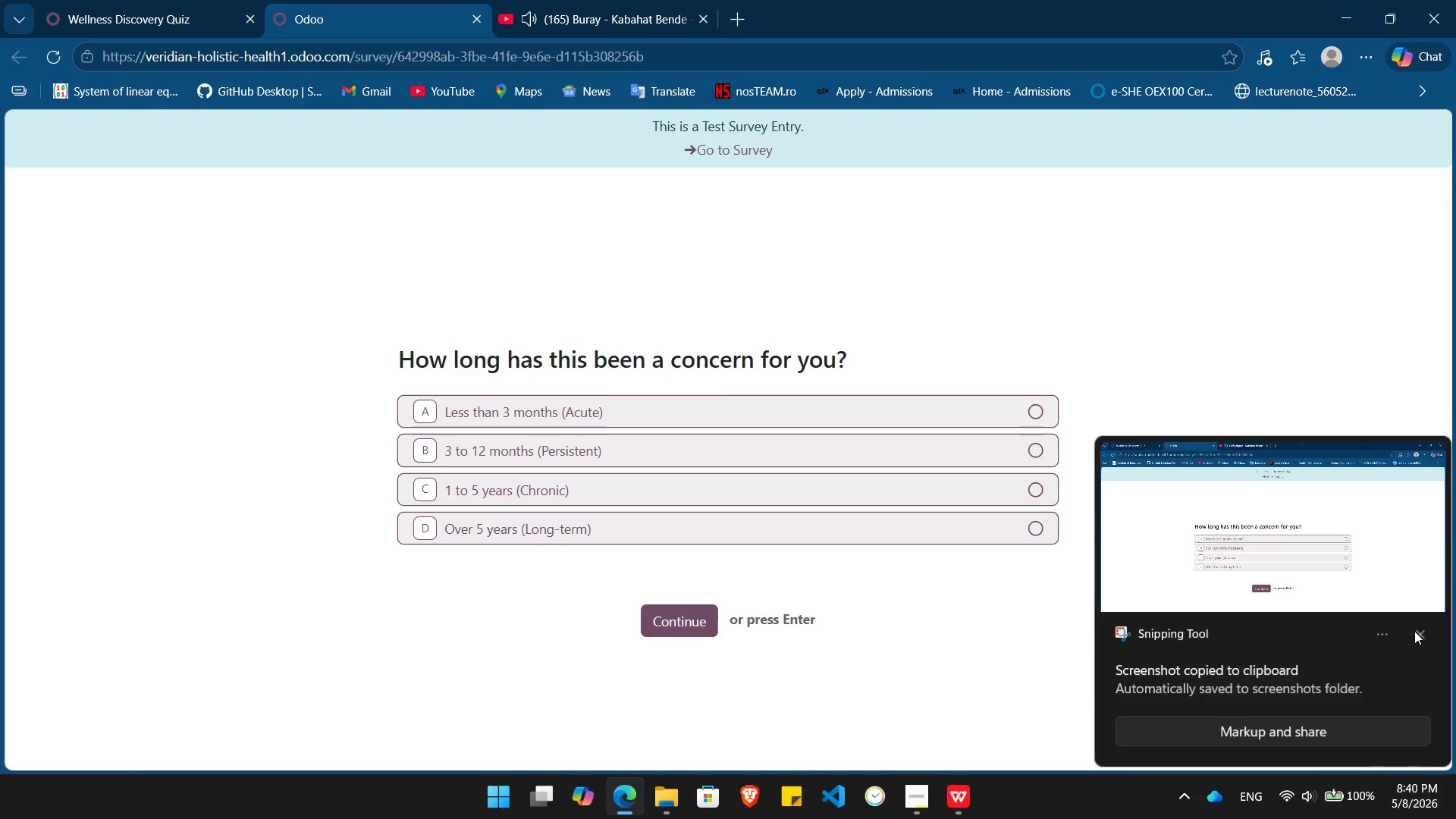 
left_click([1414, 631])
 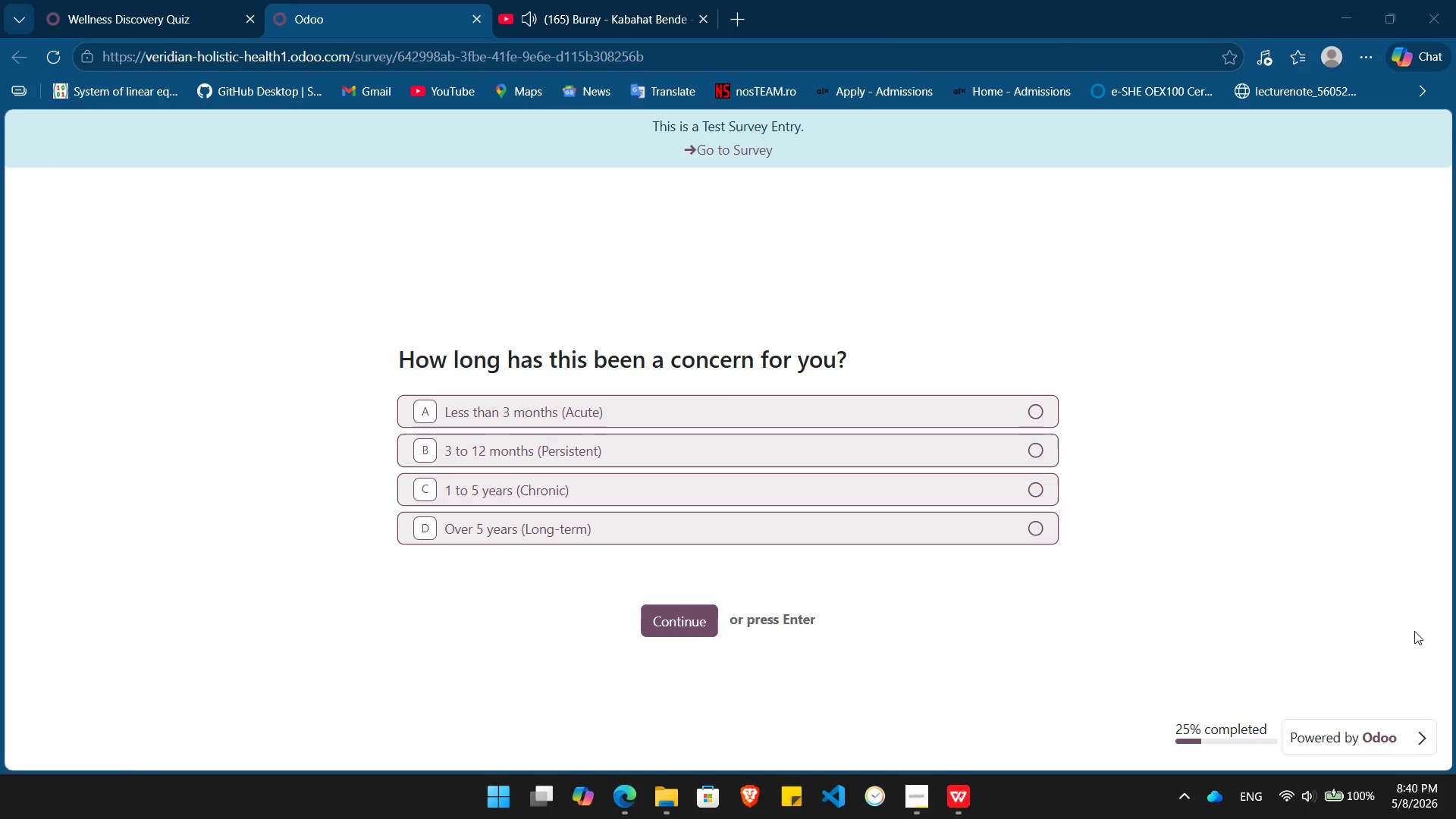 
left_click([1414, 631])
 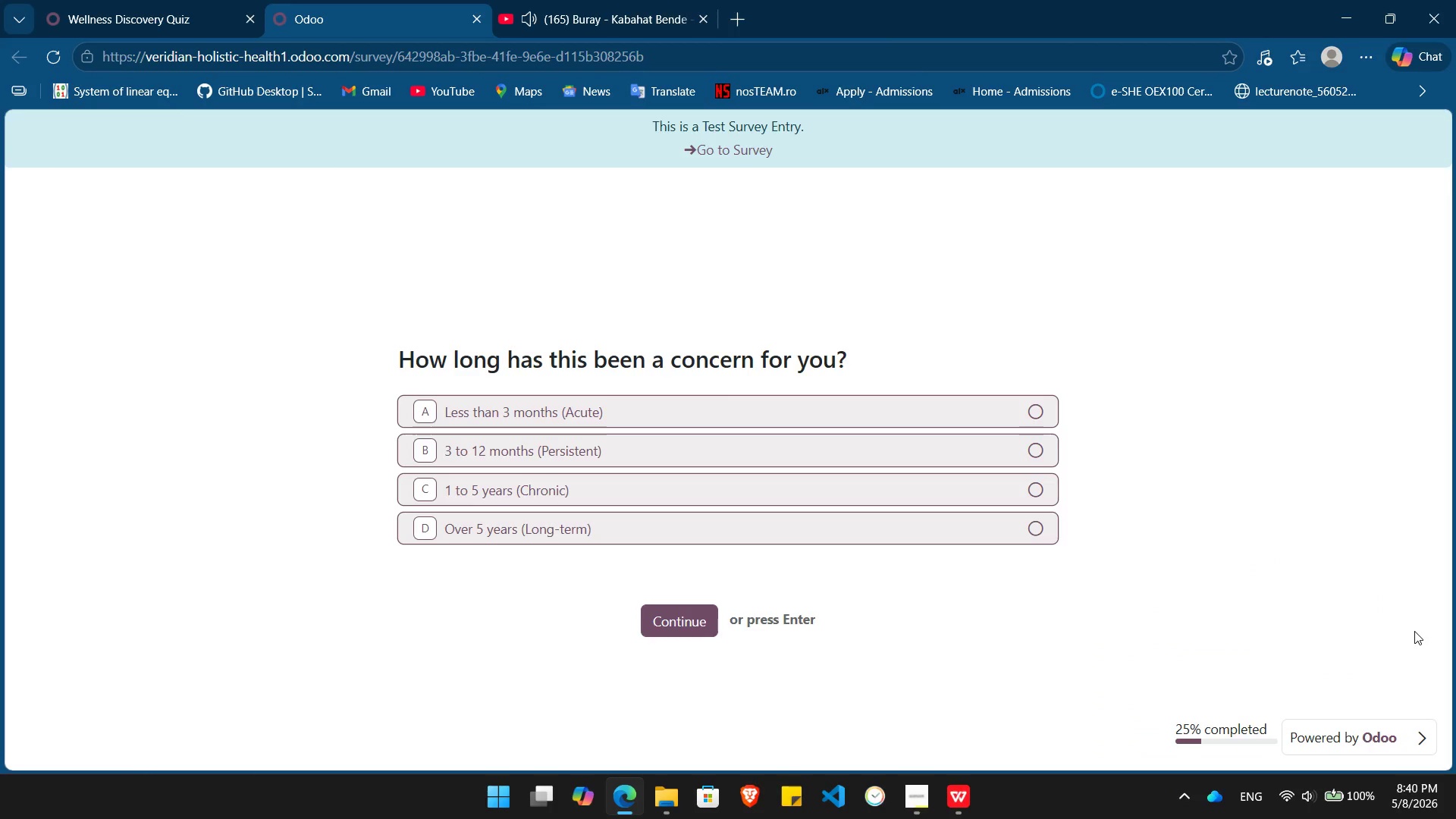 
key(PrintScreen)
 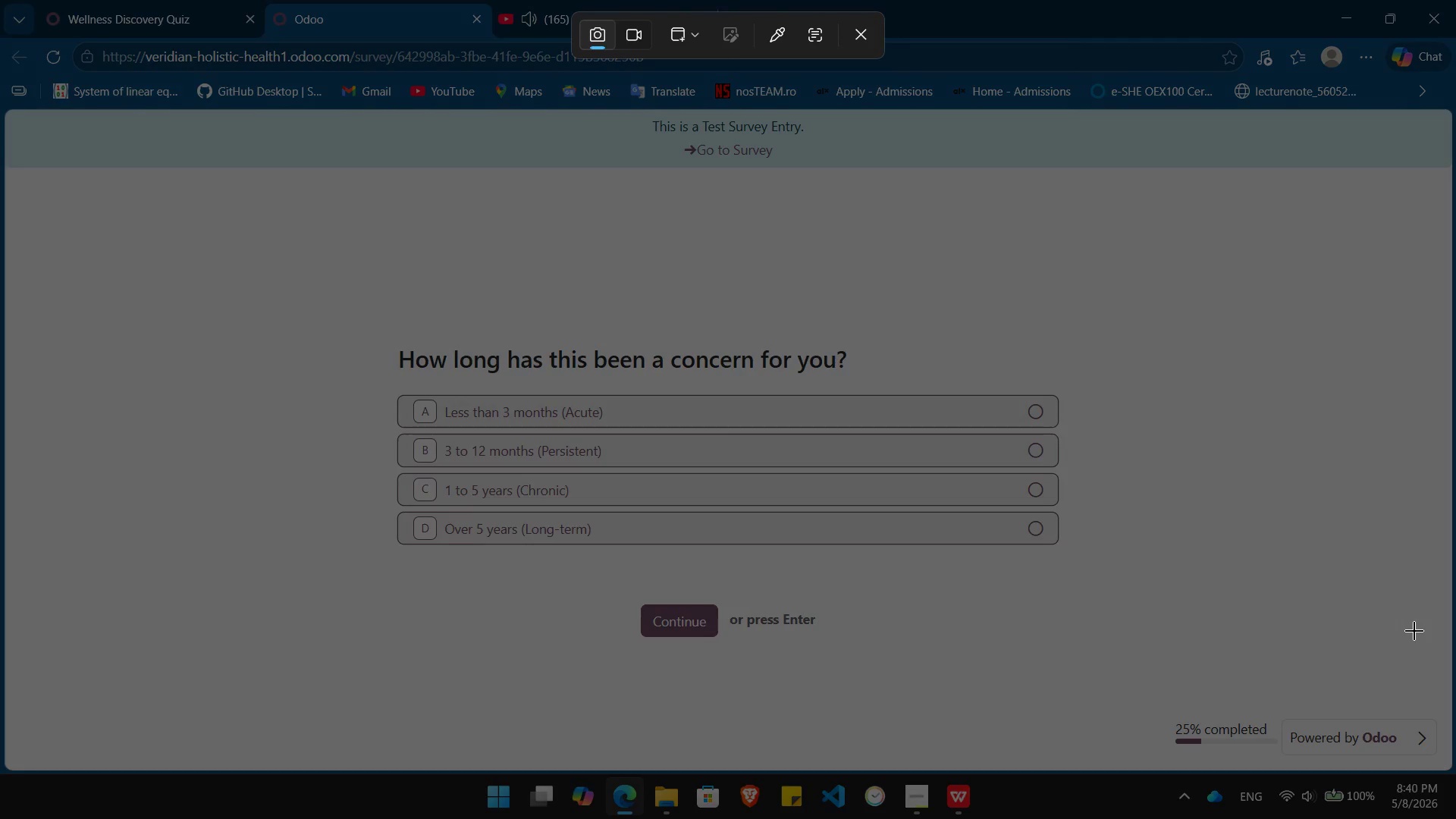 
left_click([1414, 631])
 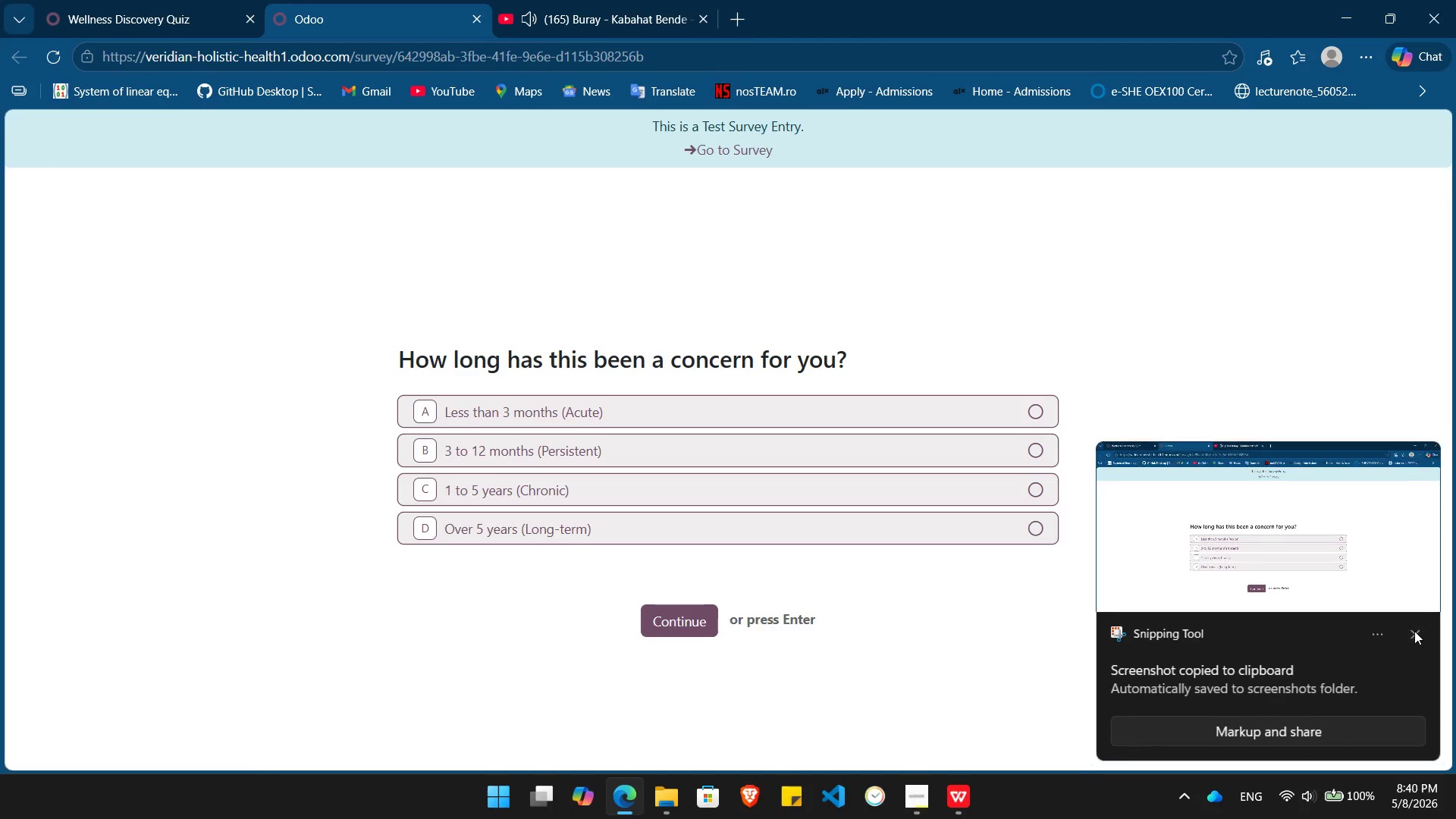 
left_click([1414, 631])
 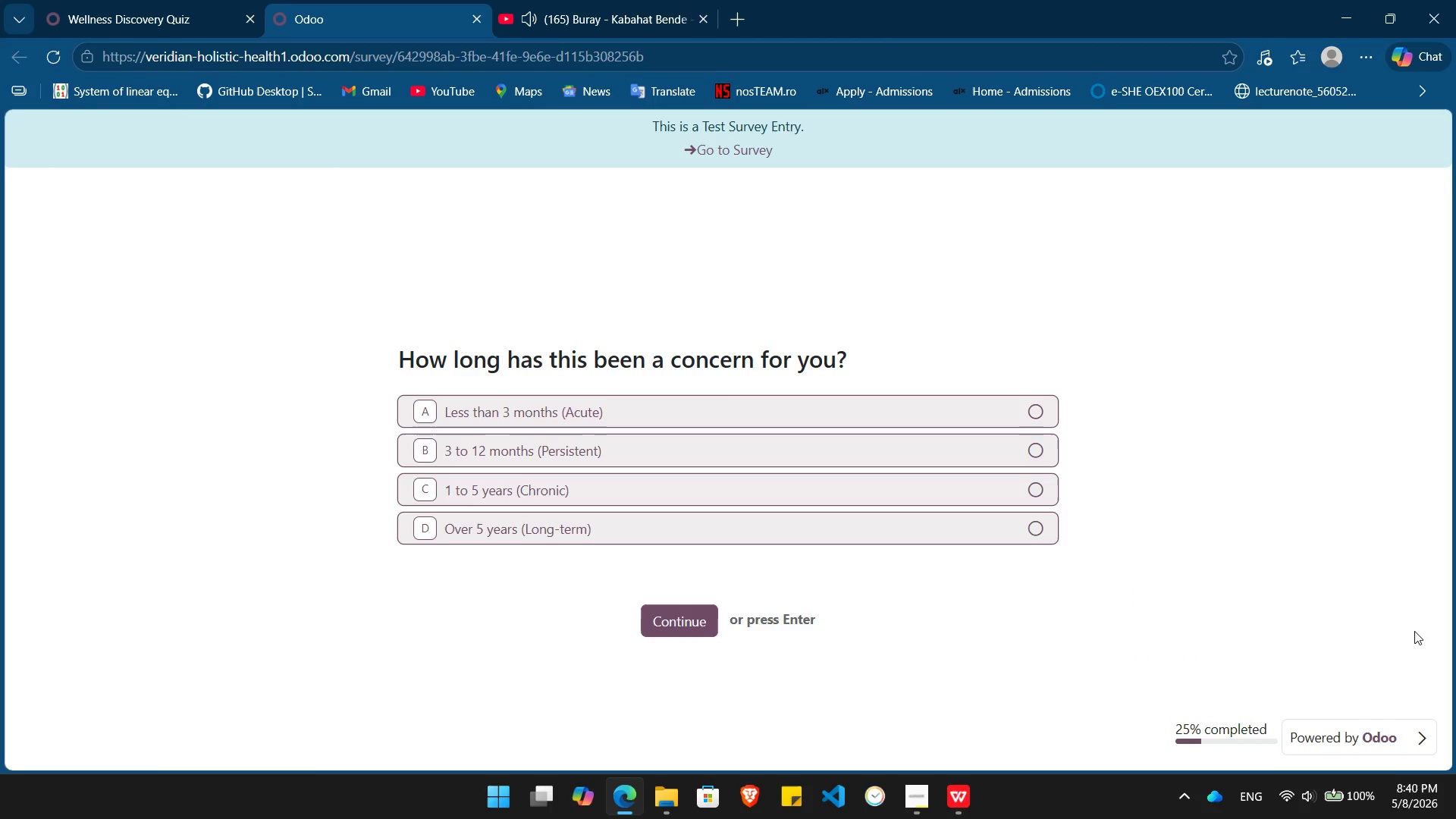 
key(Enter)
 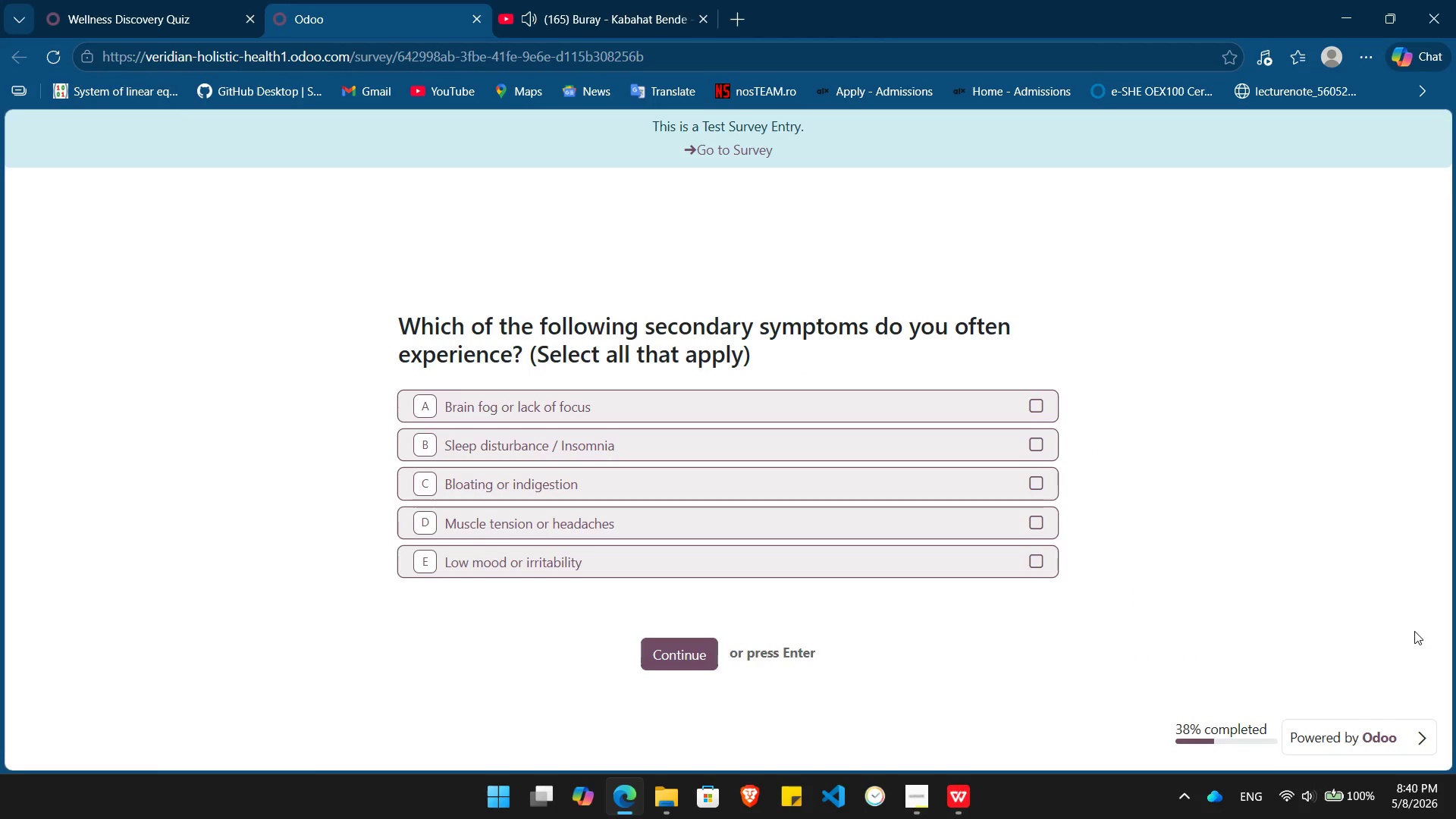 
key(PrintScreen)
 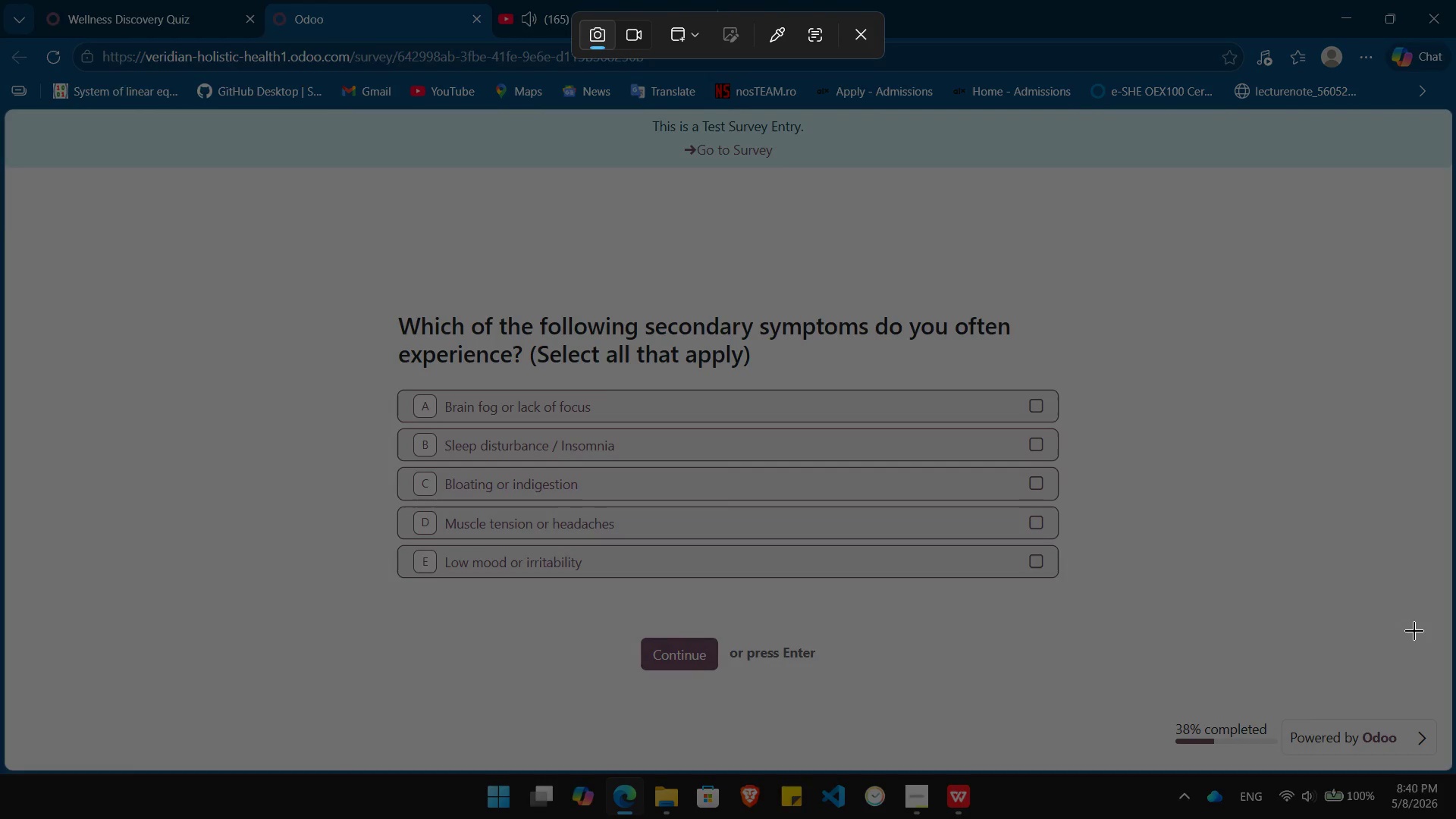 
left_click([1414, 631])
 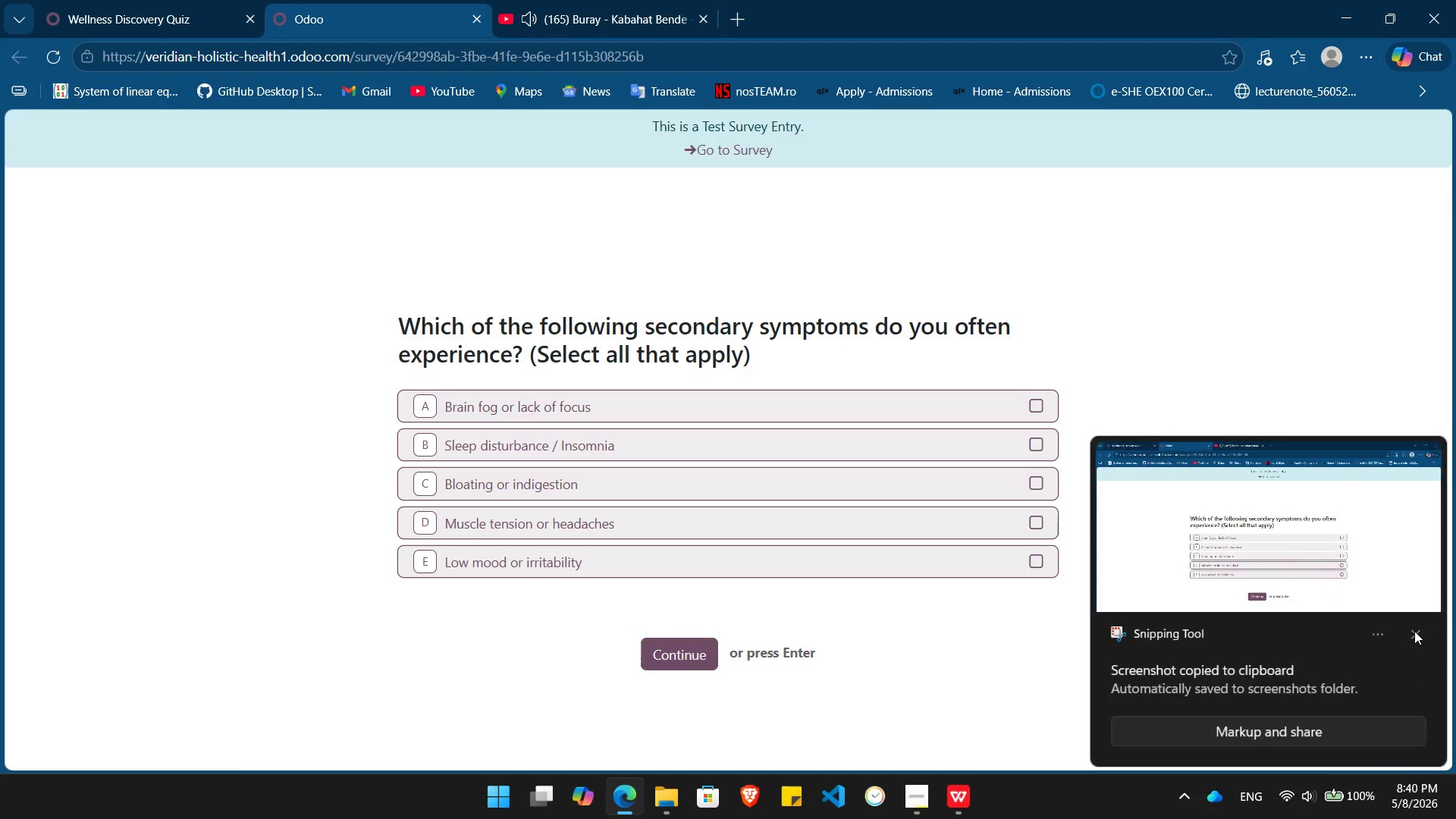 
left_click([1414, 631])
 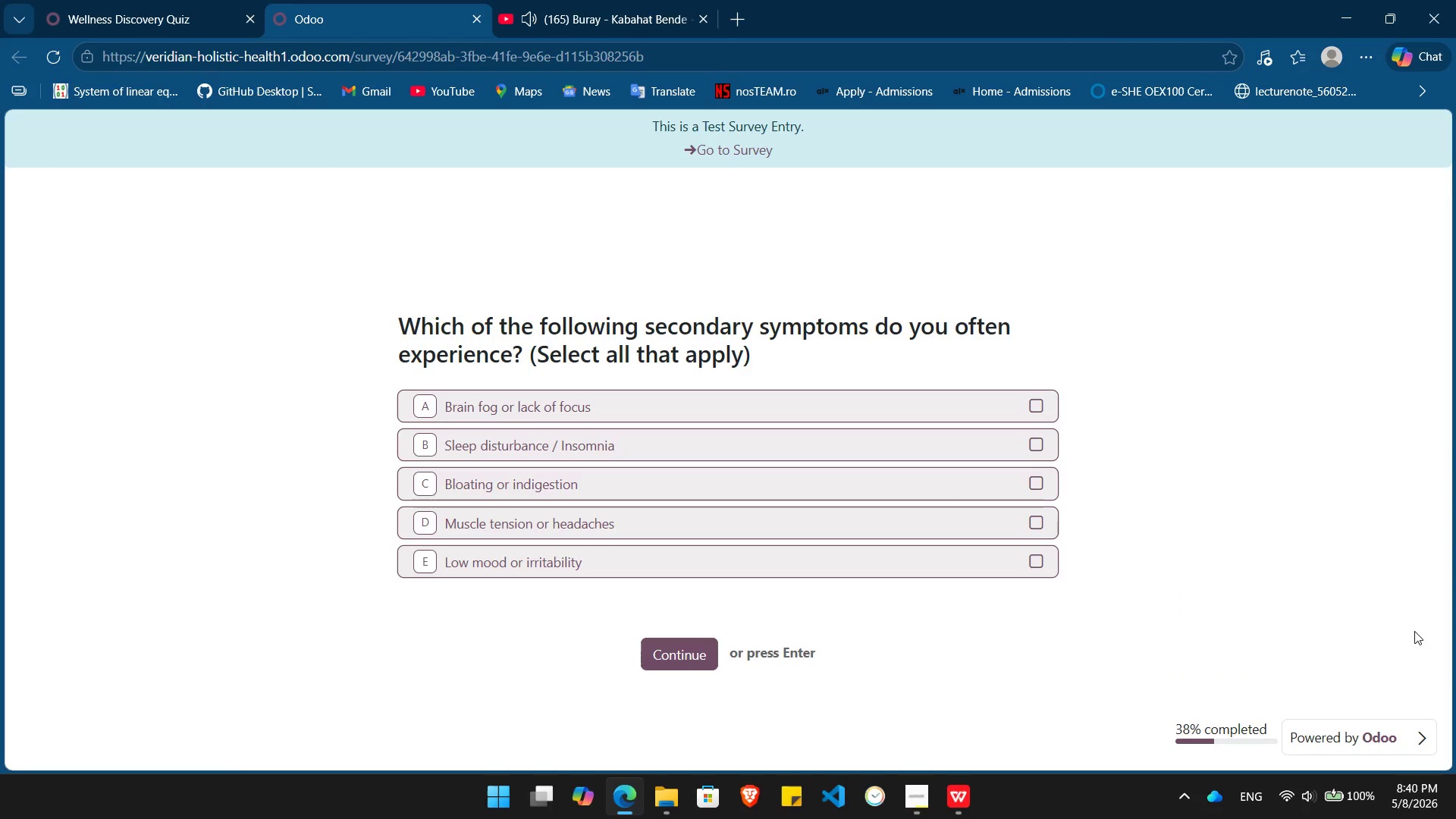 
left_click([1414, 631])
 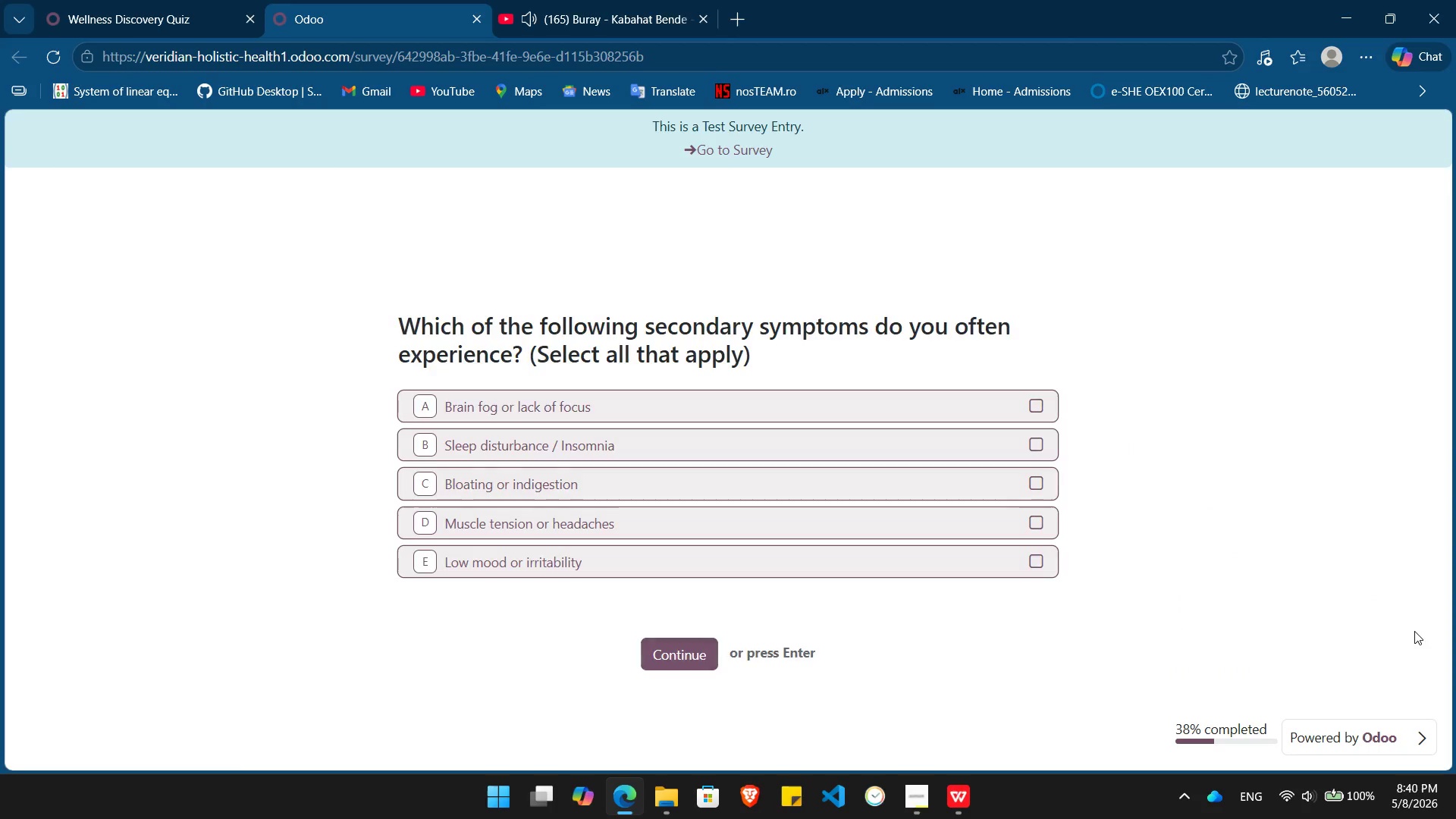 
key(Enter)
 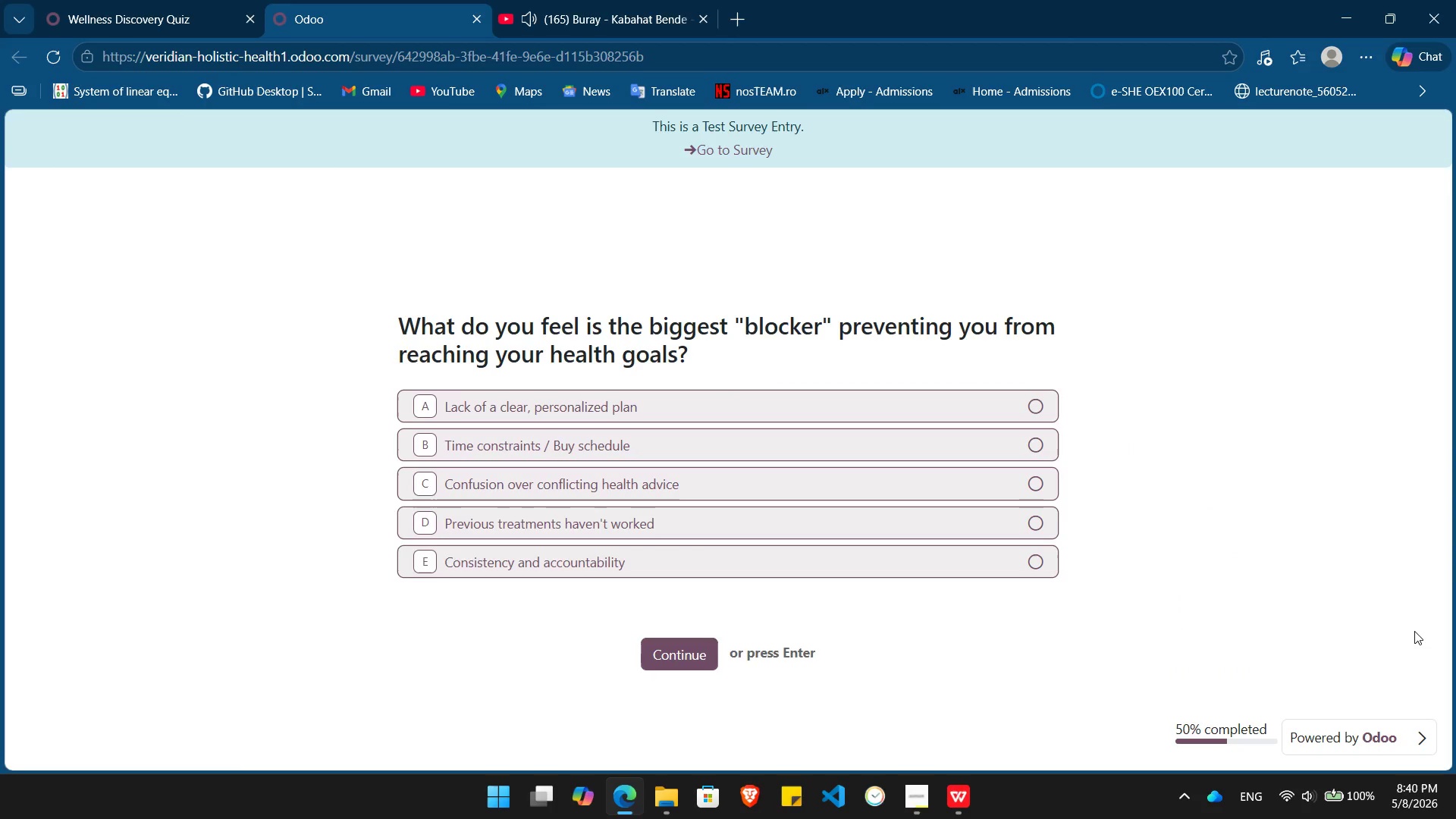 
key(PrintScreen)
 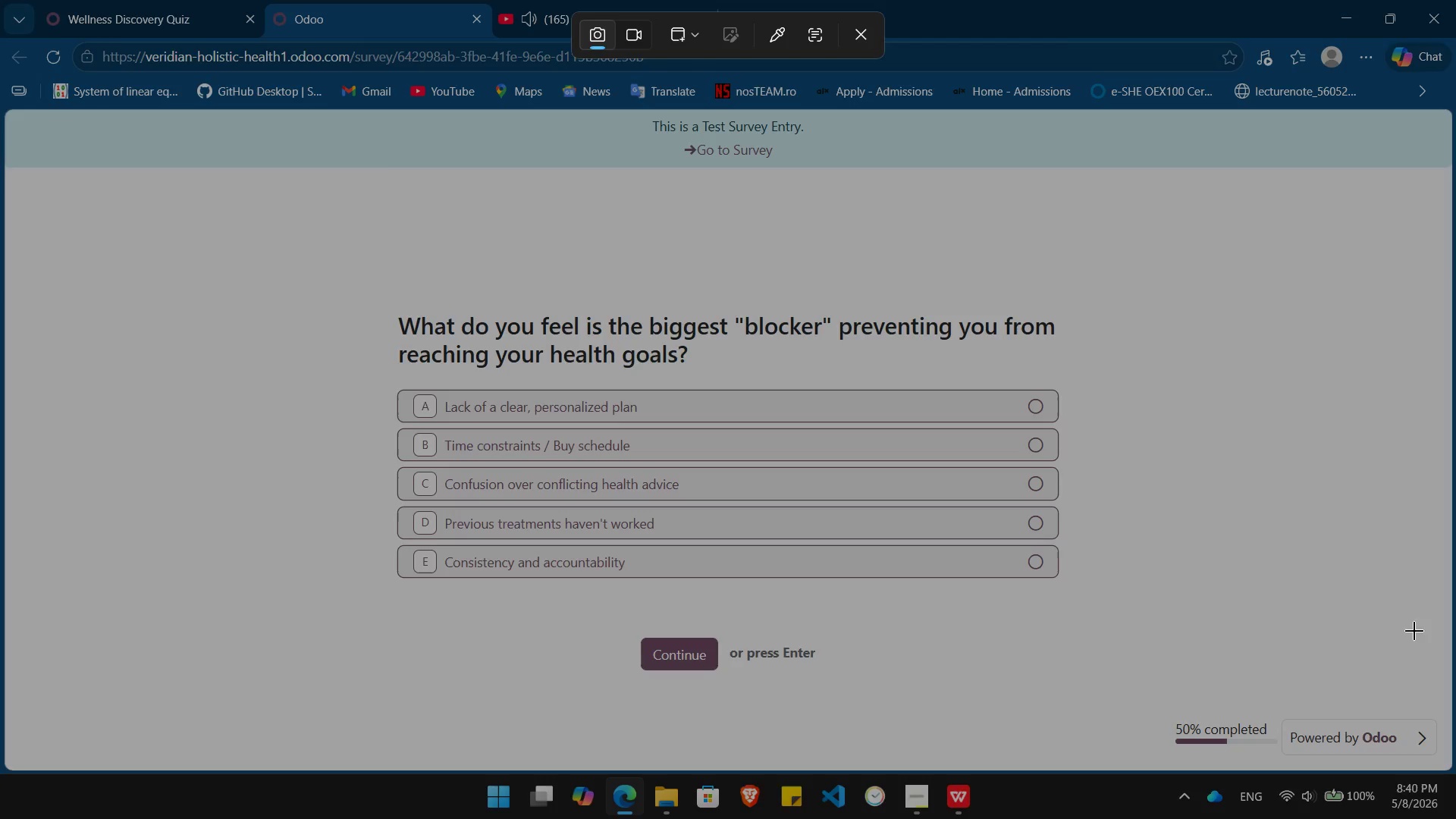 
left_click([1414, 631])
 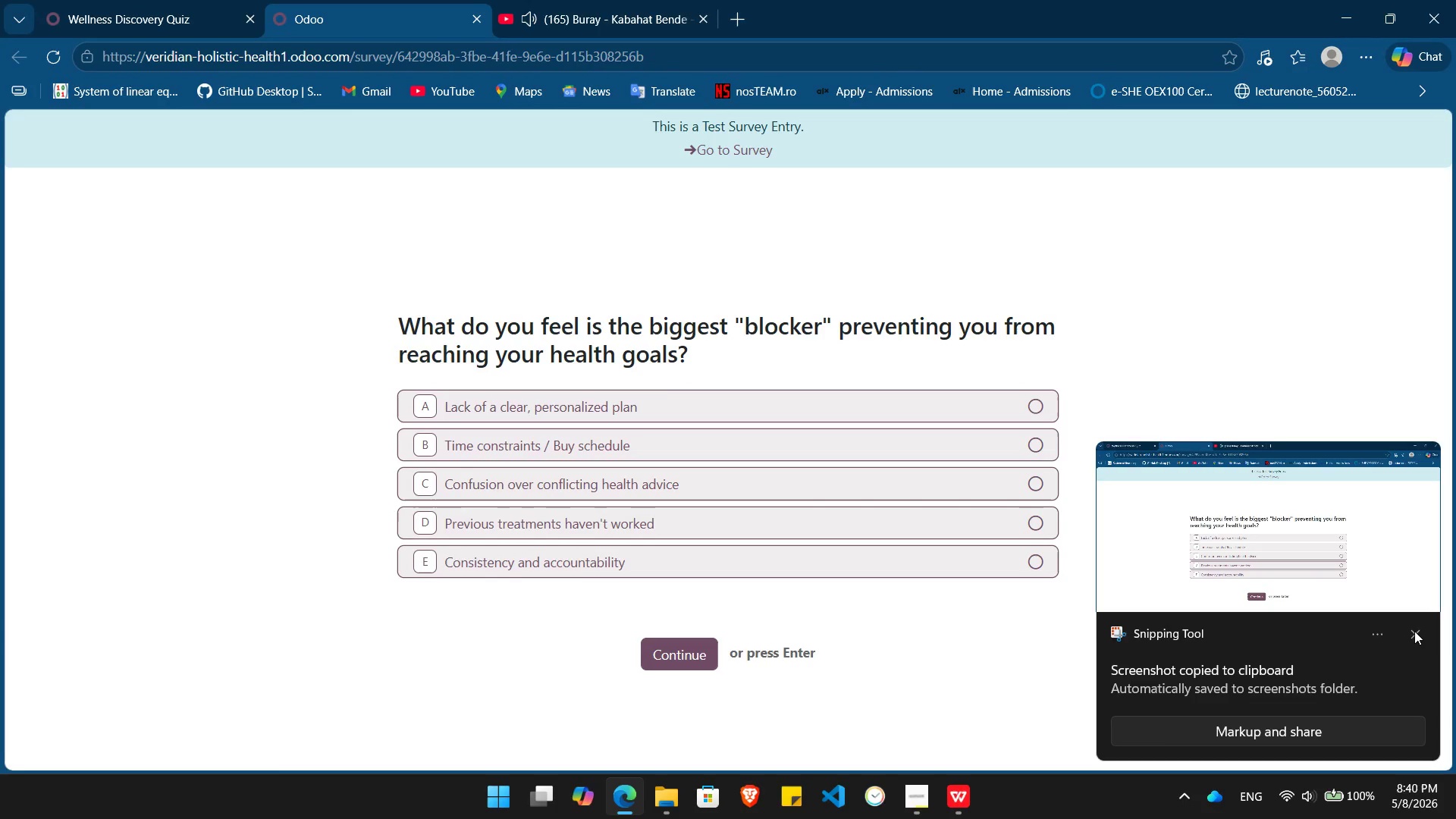 
left_click([1414, 631])
 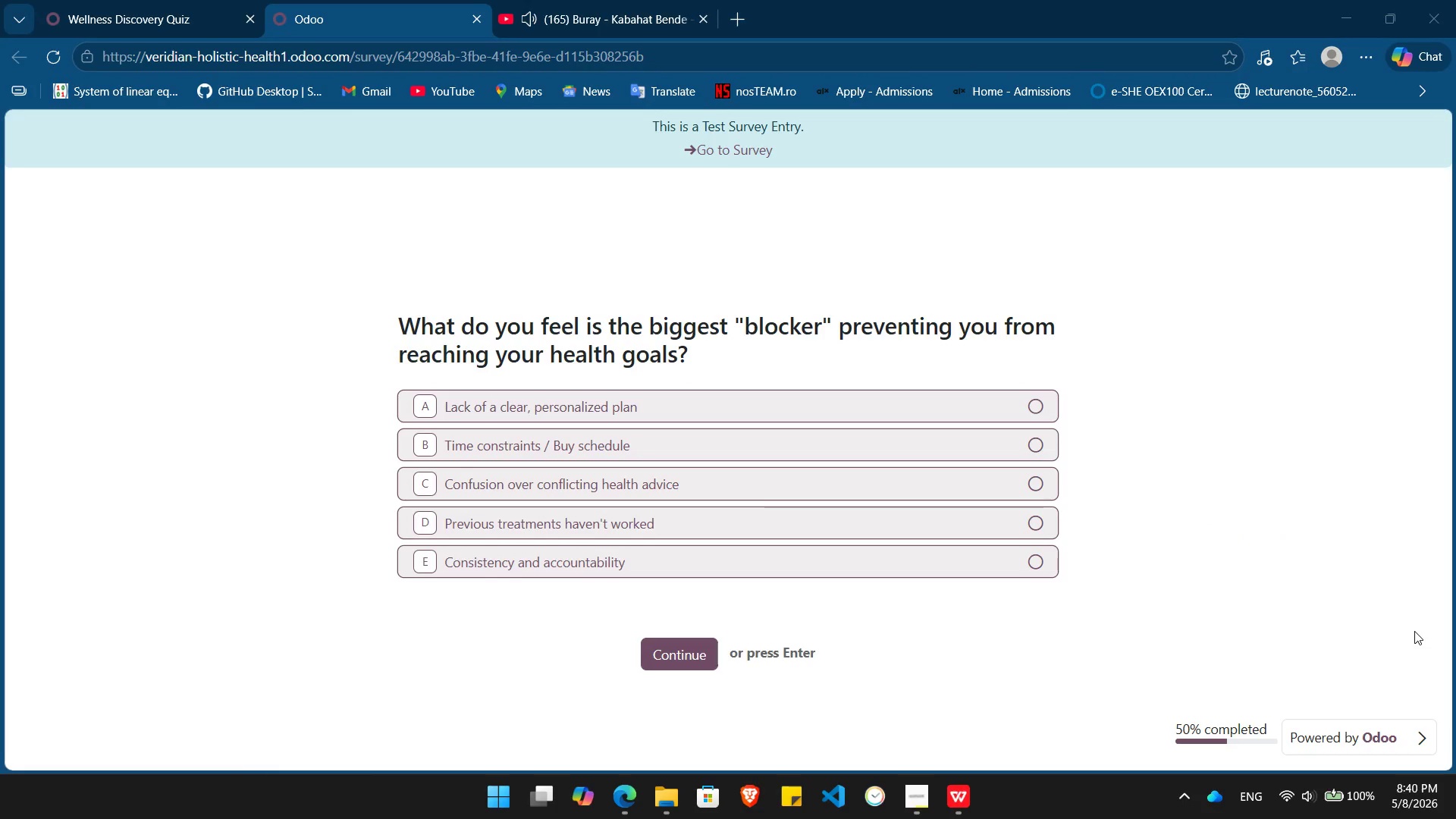 
key(Enter)
 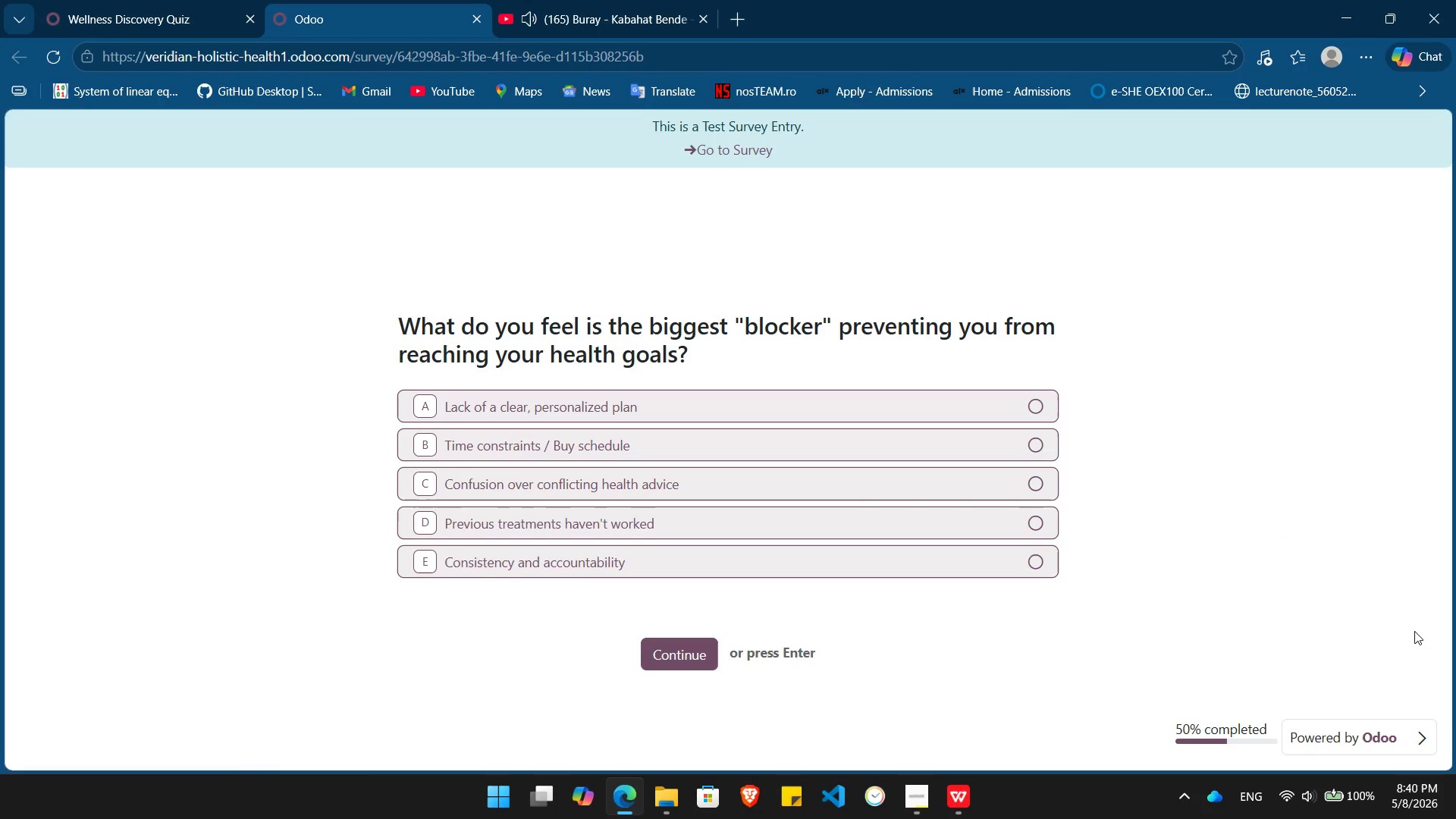 
key(Enter)
 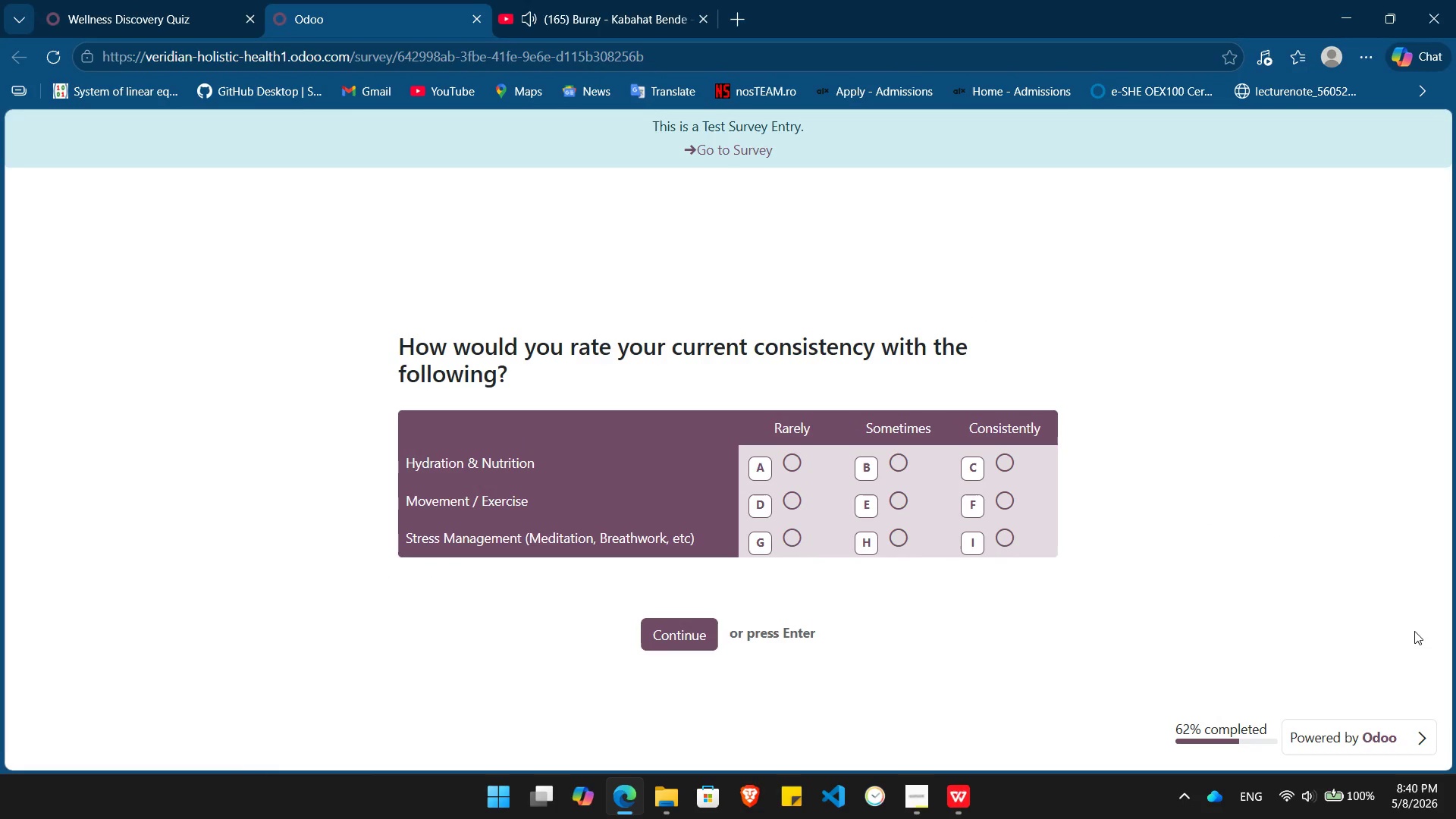 
key(PrintScreen)
 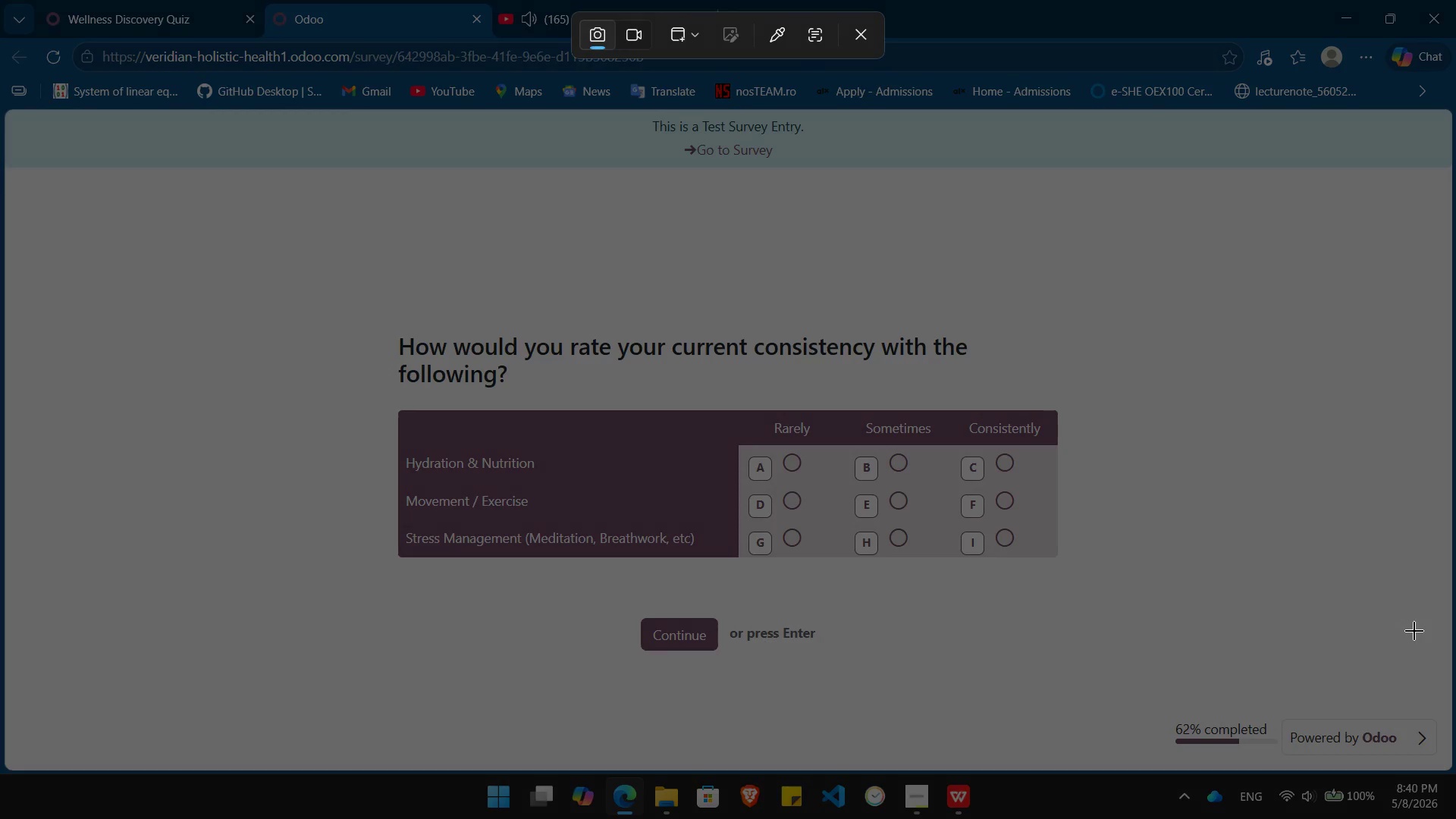 
left_click([1414, 631])
 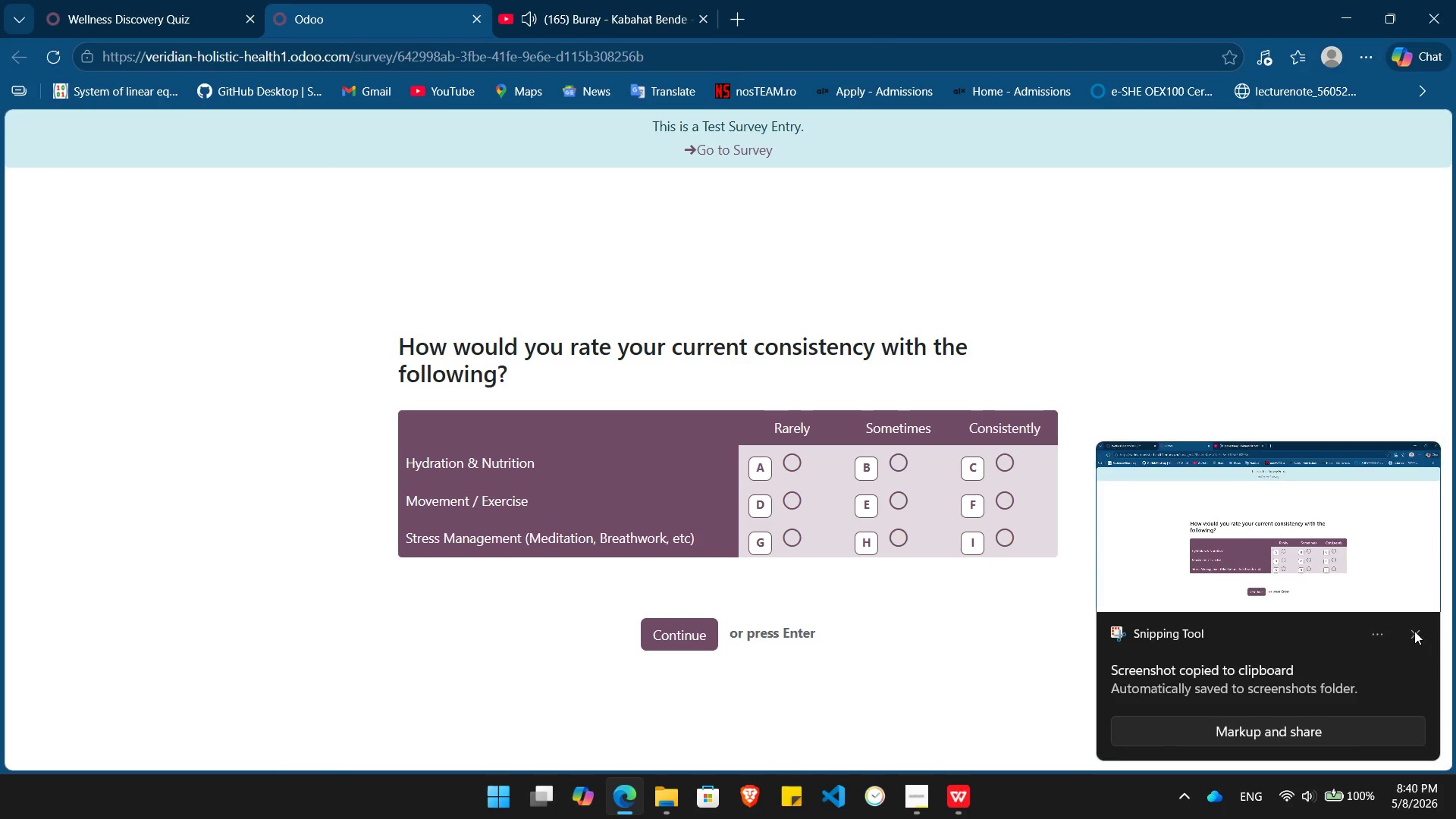 
left_click([1414, 631])
 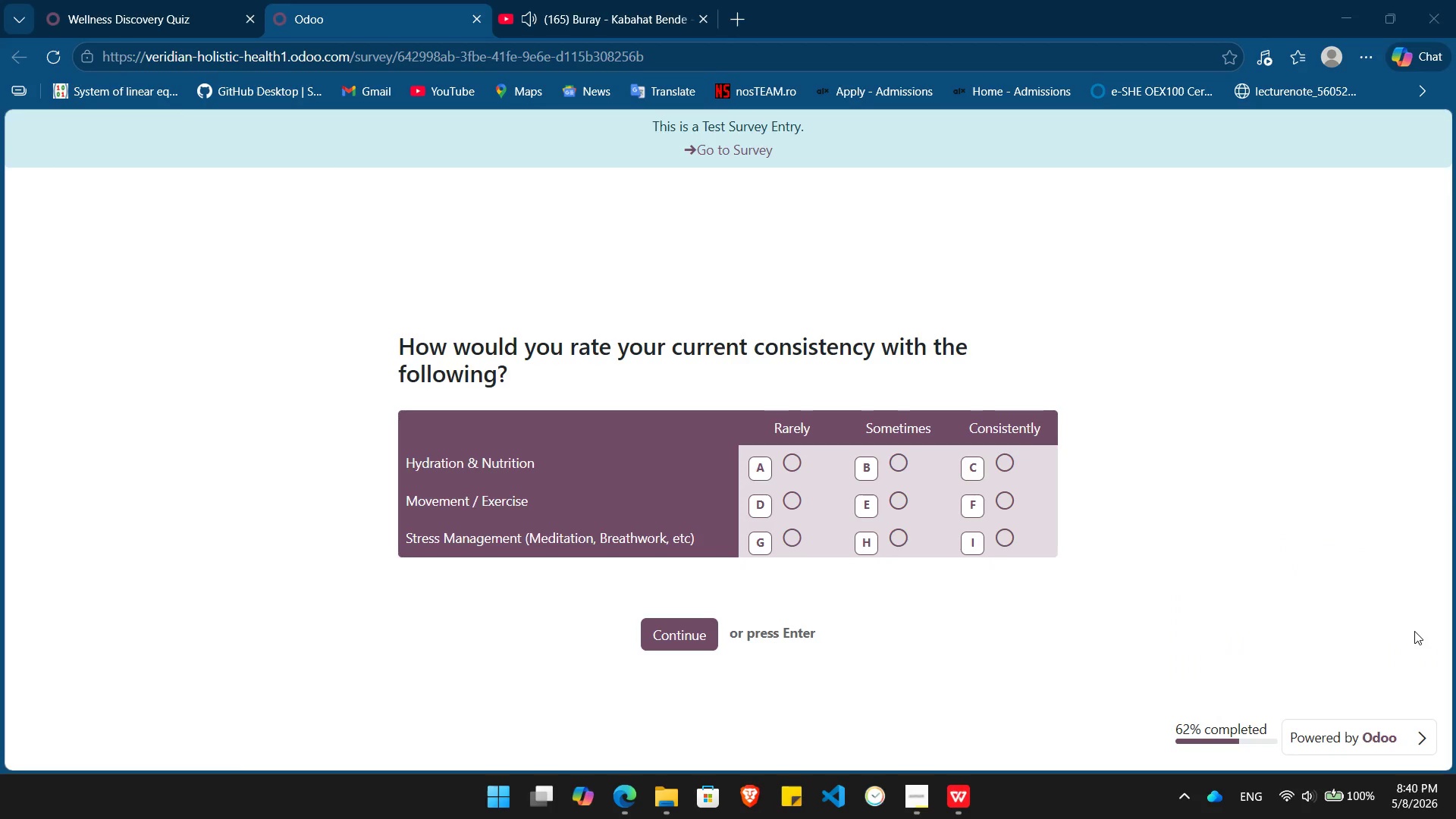 
left_click([1414, 631])
 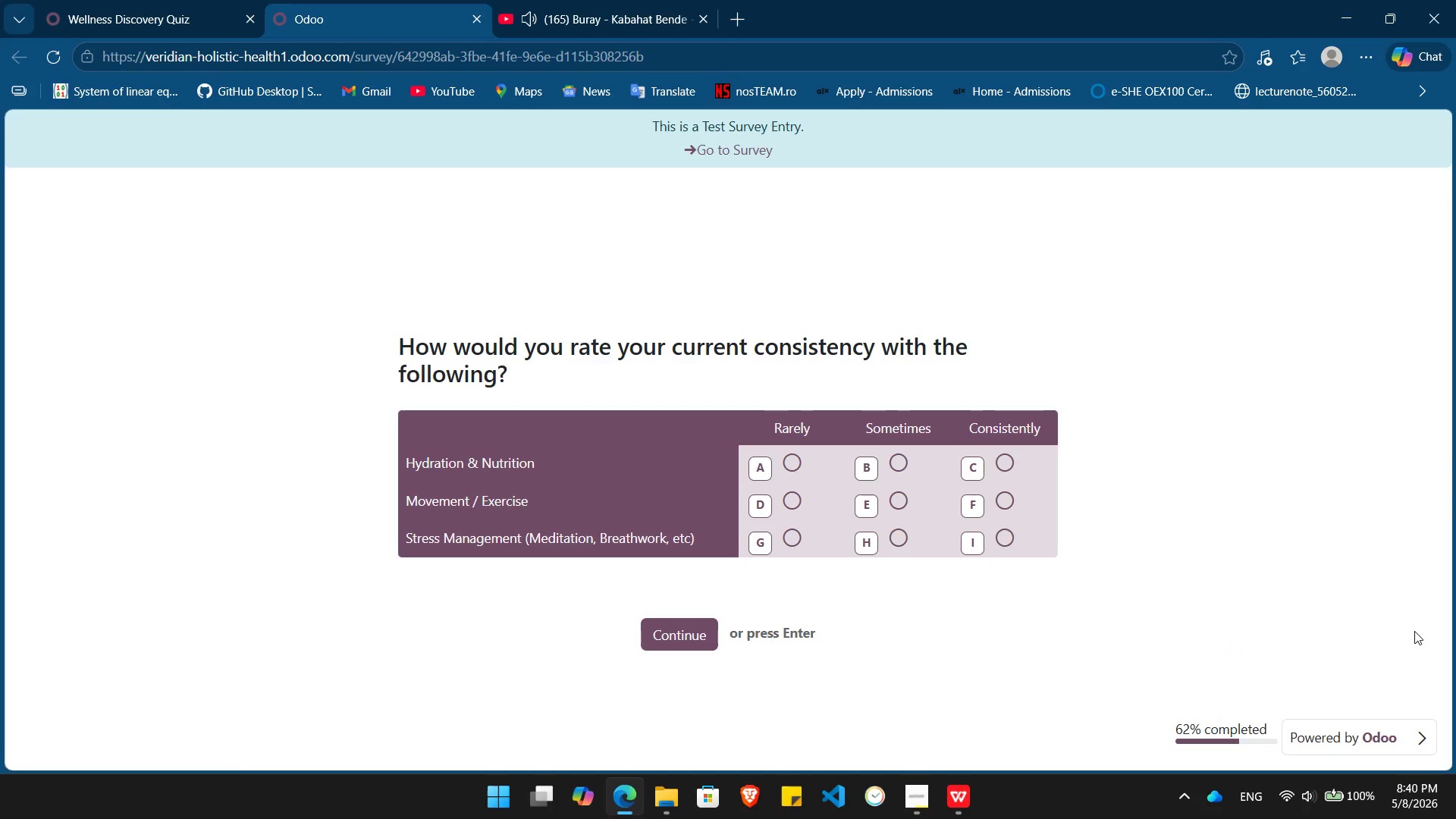 
key(Enter)
 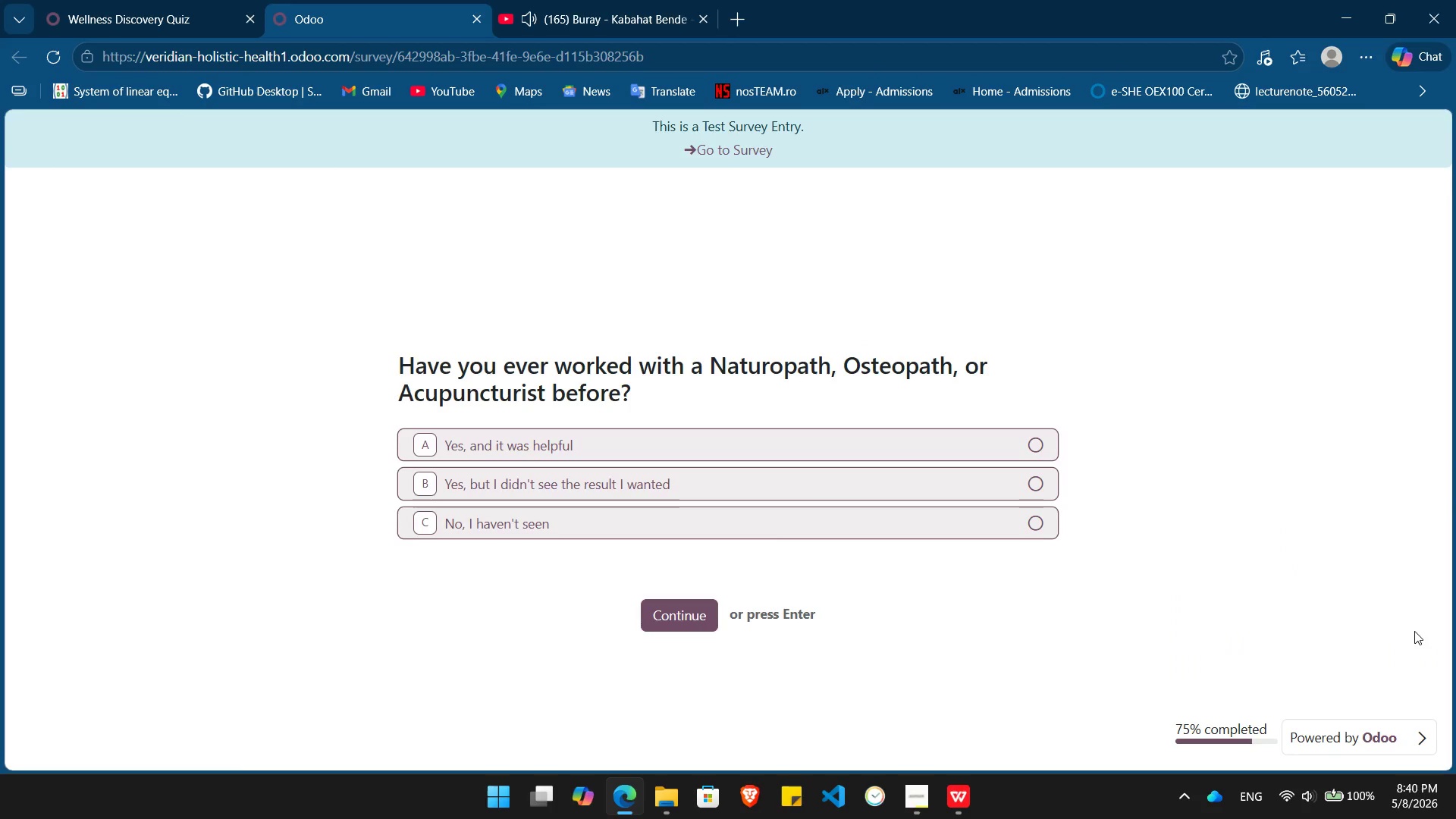 
key(PrintScreen)
 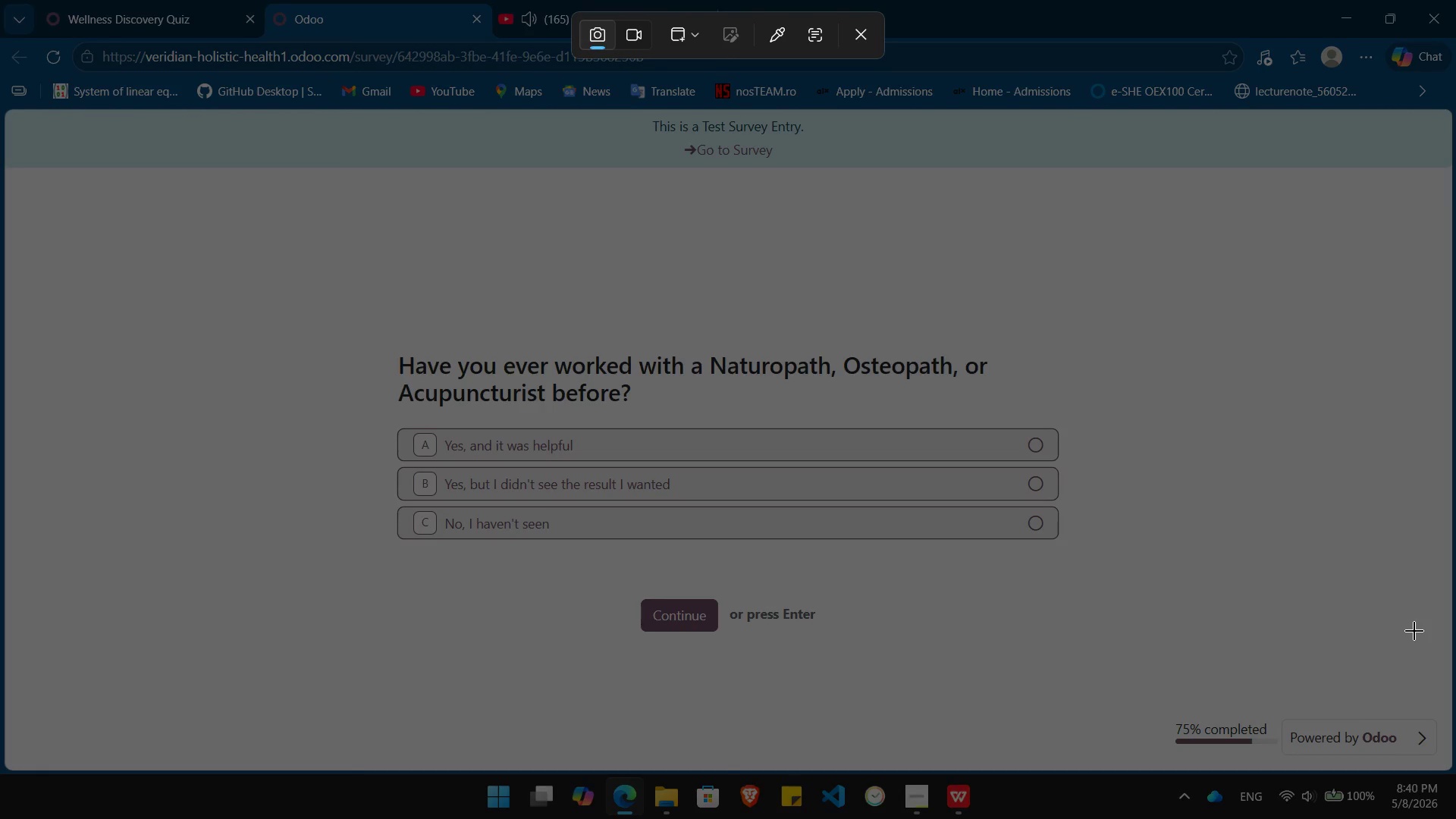 
left_click([1414, 631])
 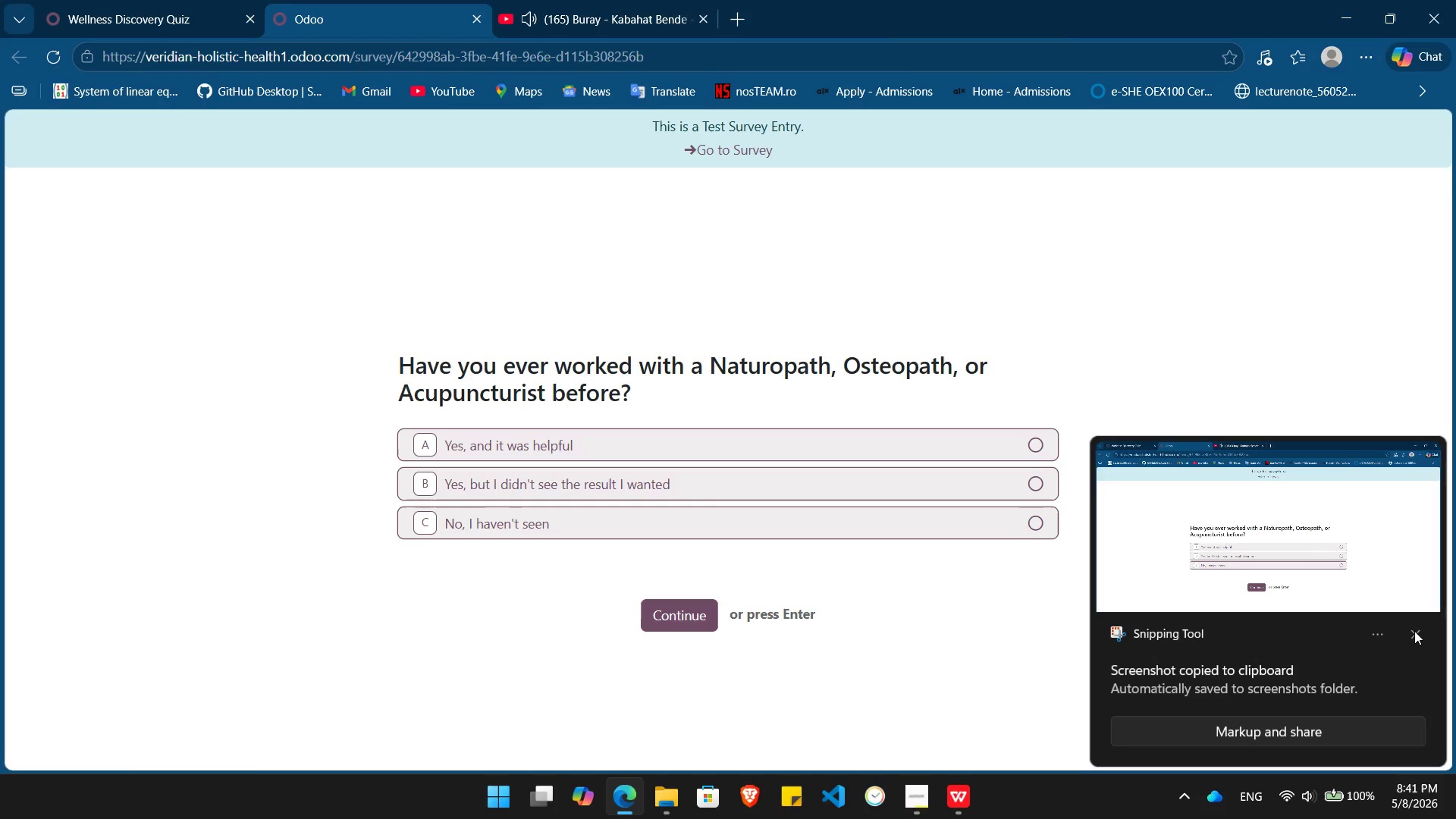 
left_click([1414, 631])
 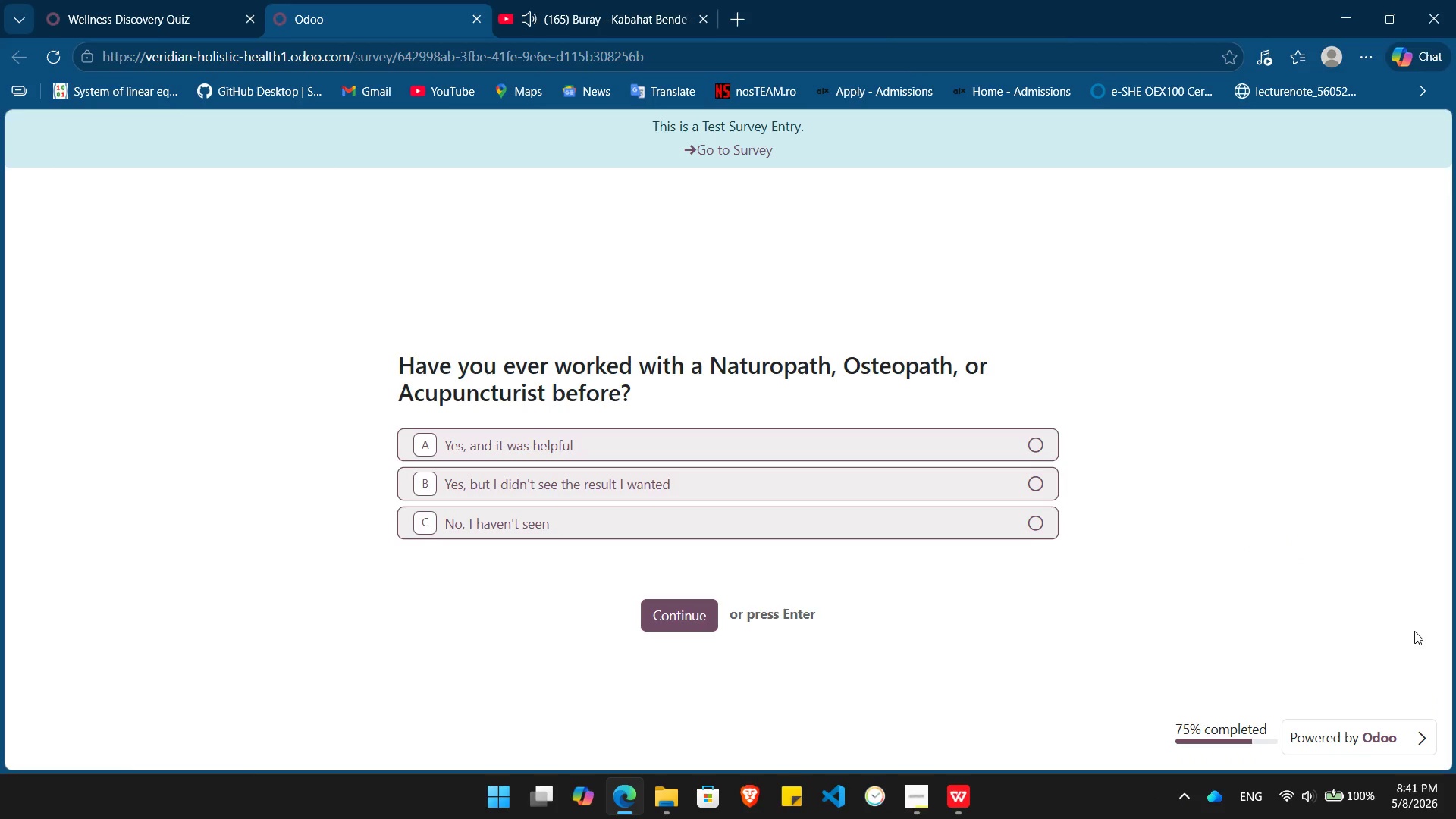 
left_click([1414, 631])
 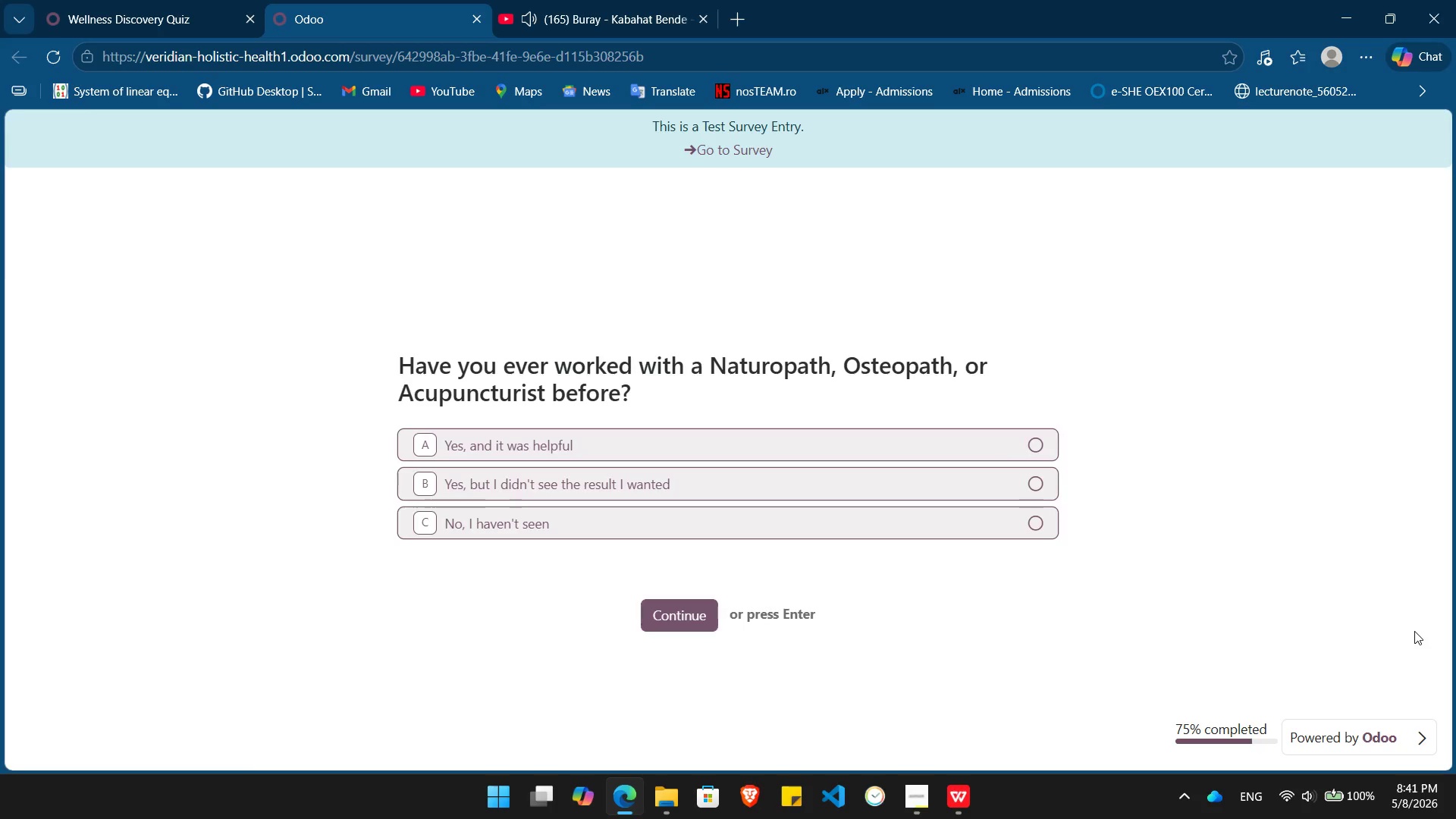 
key(Enter)
 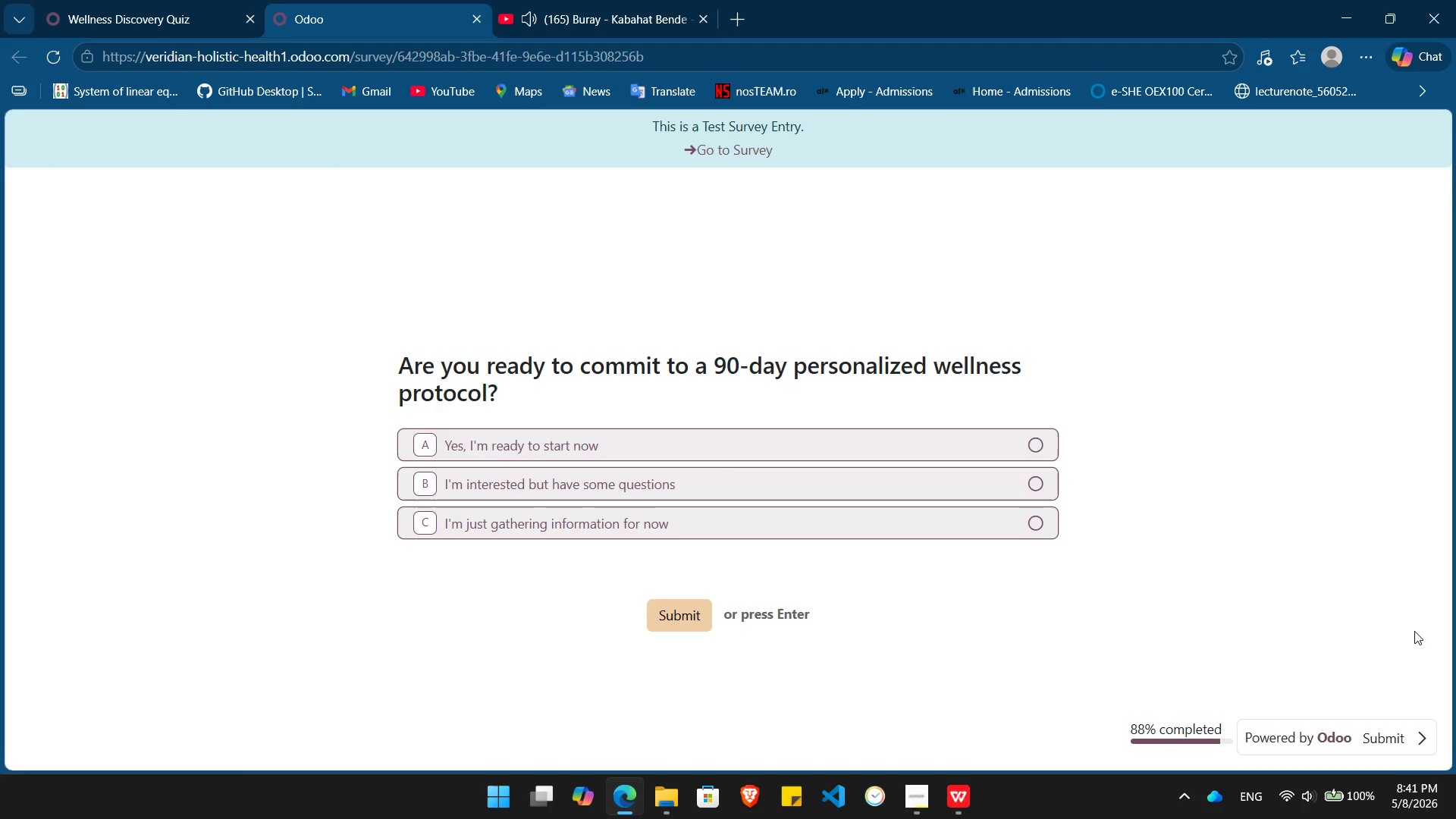 
key(PrintScreen)
 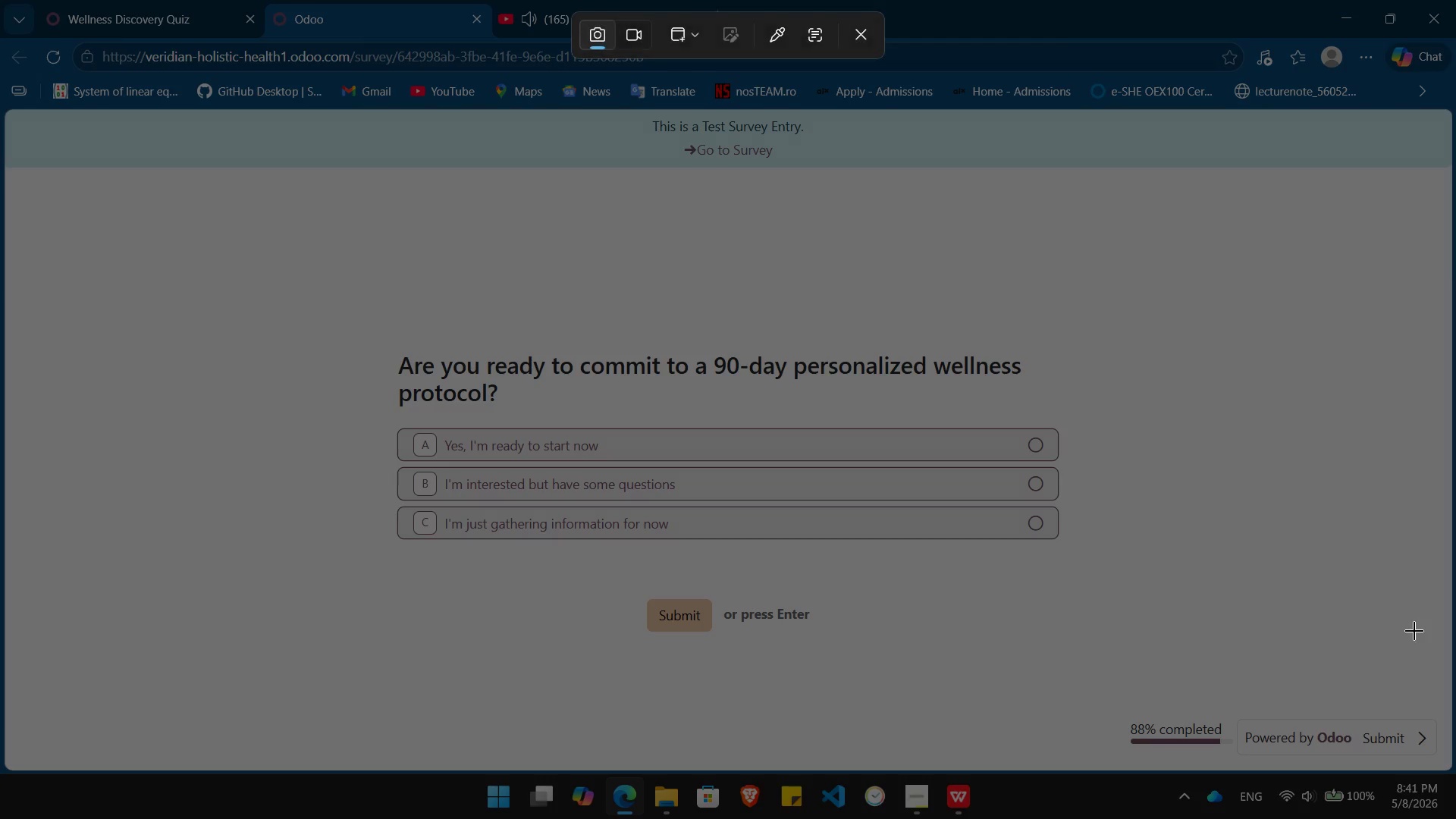 
left_click([1414, 631])
 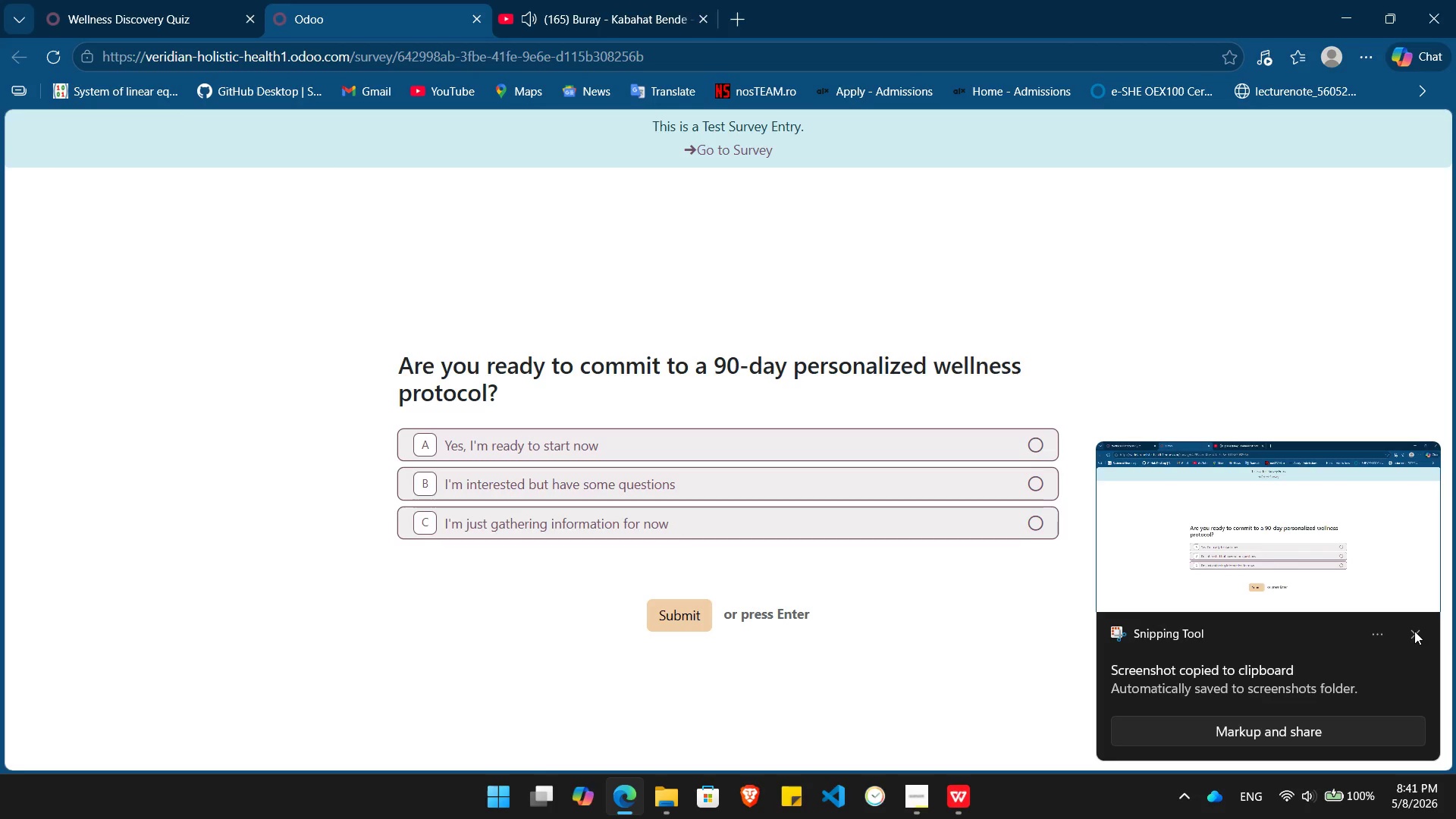 
left_click([1414, 631])
 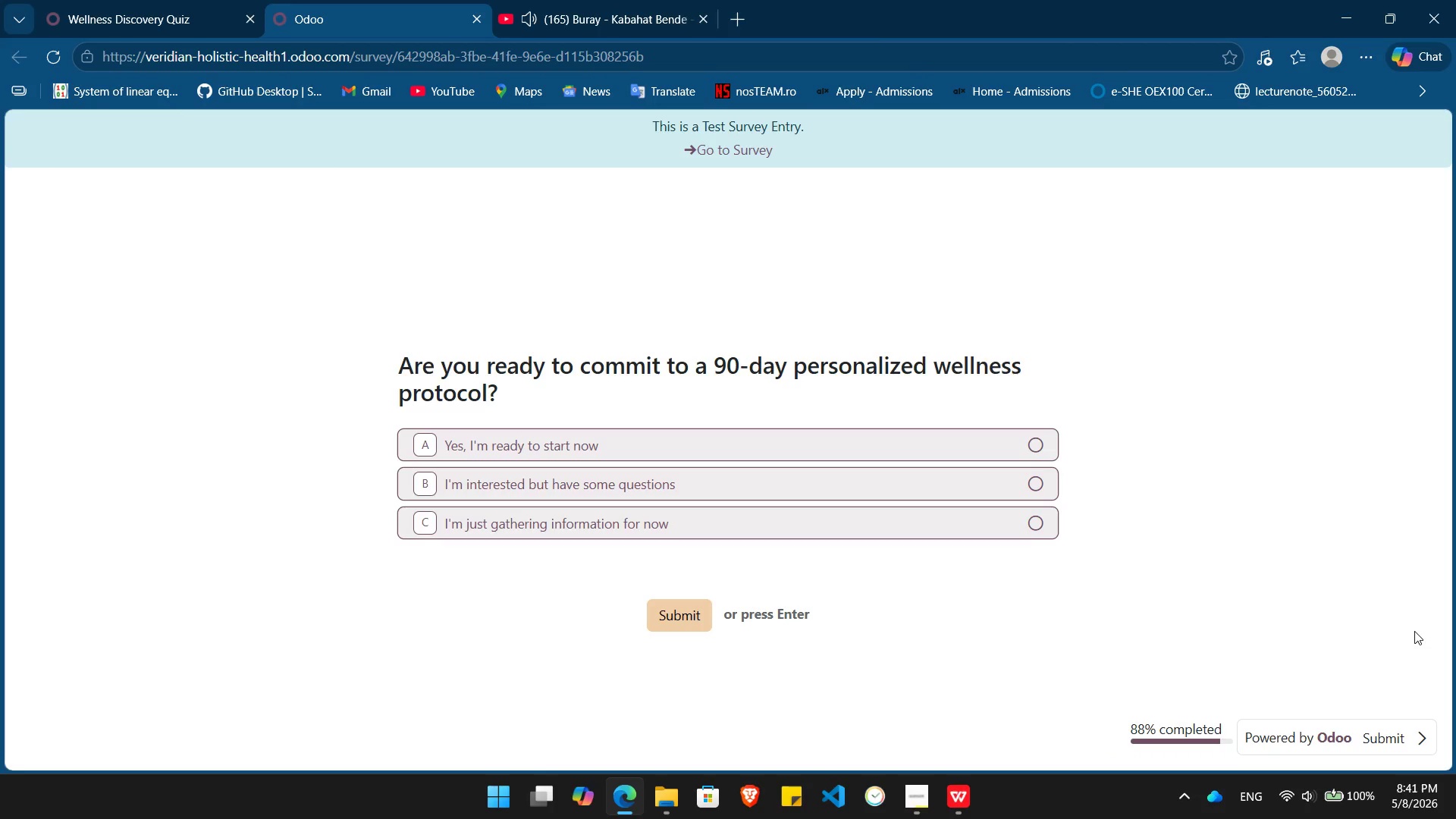 
key(PrintScreen)
 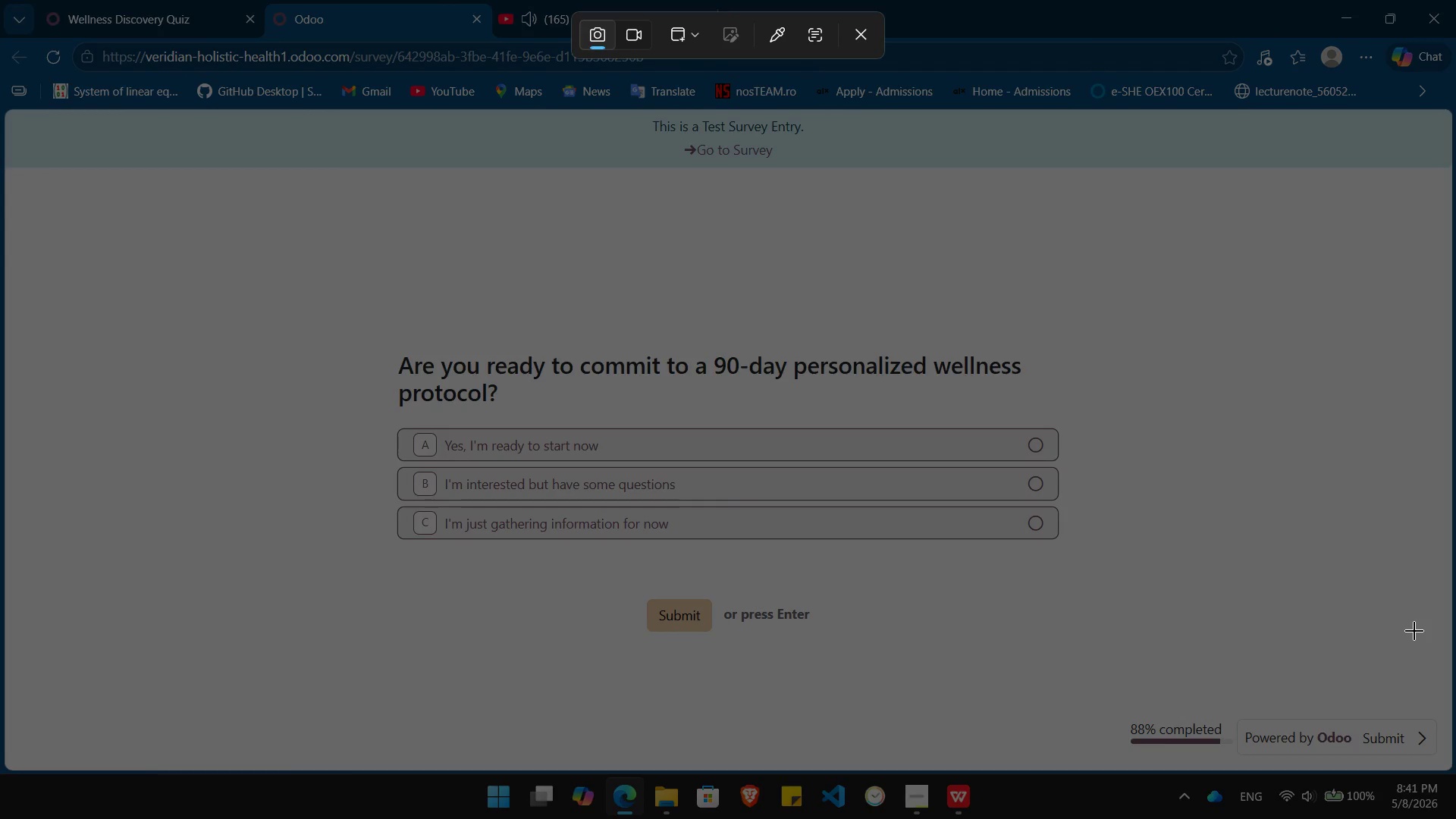 
key(Escape)
 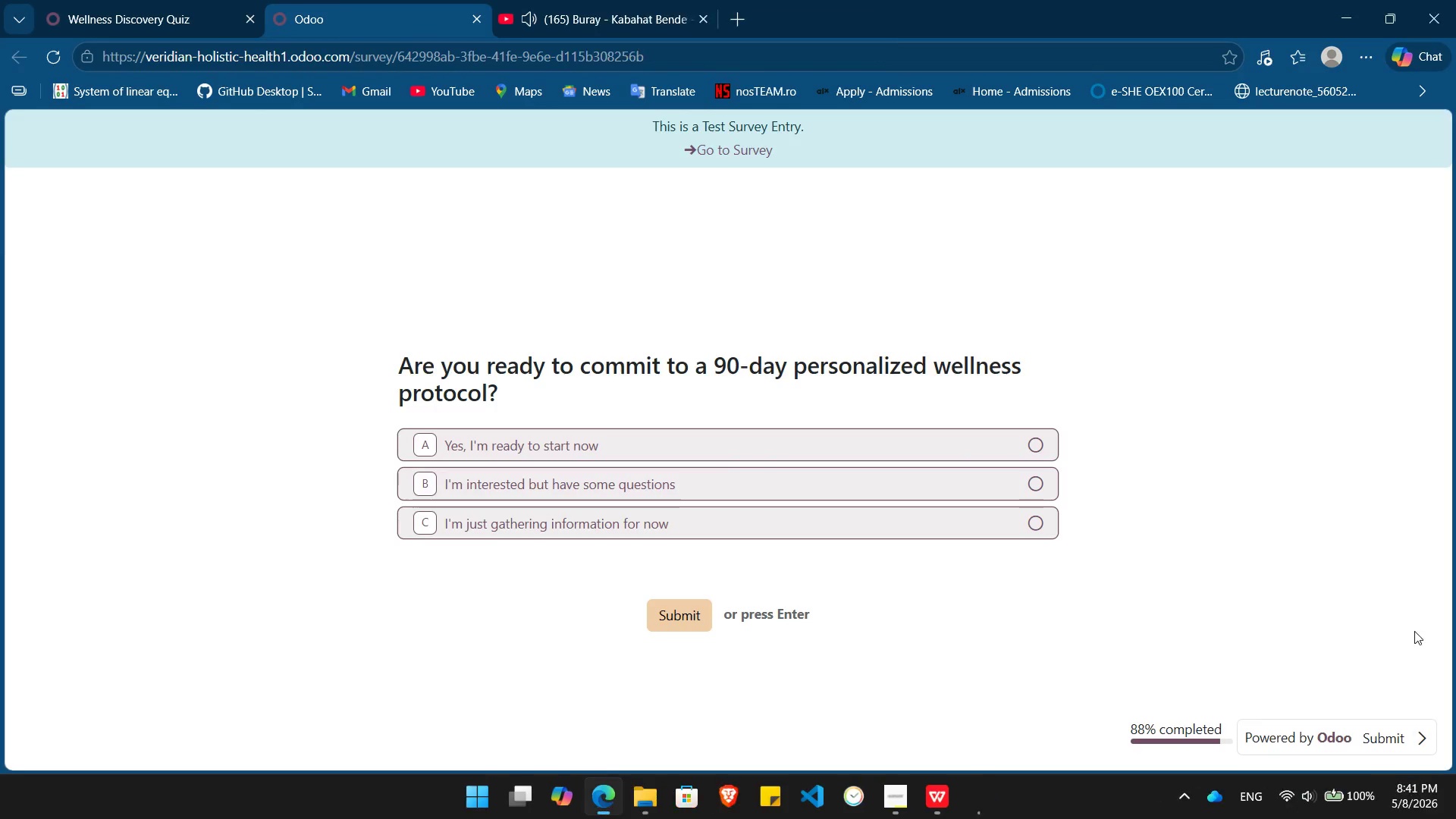 
left_click([1414, 631])
 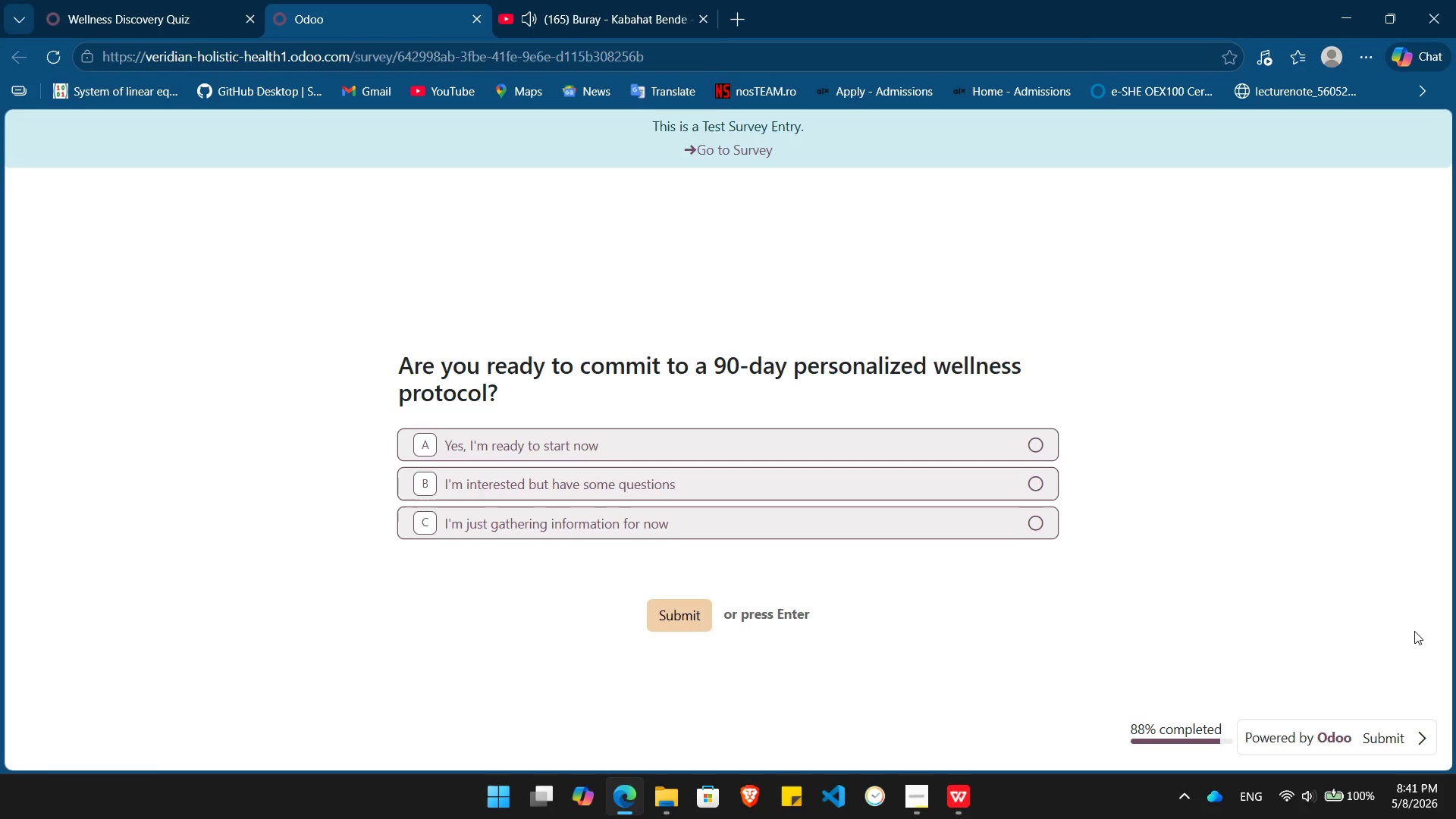 
key(Enter)
 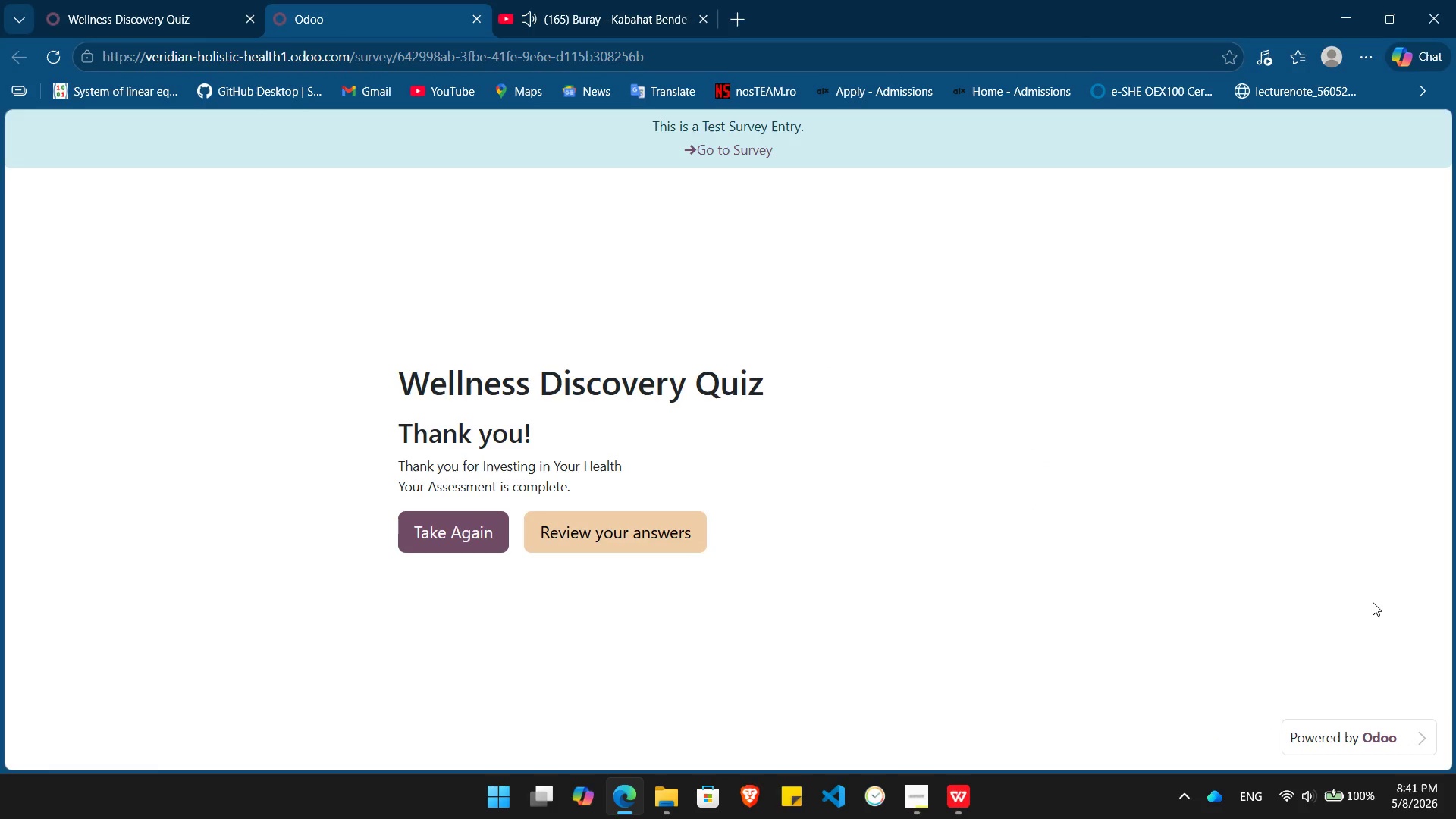 
key(PrintScreen)
 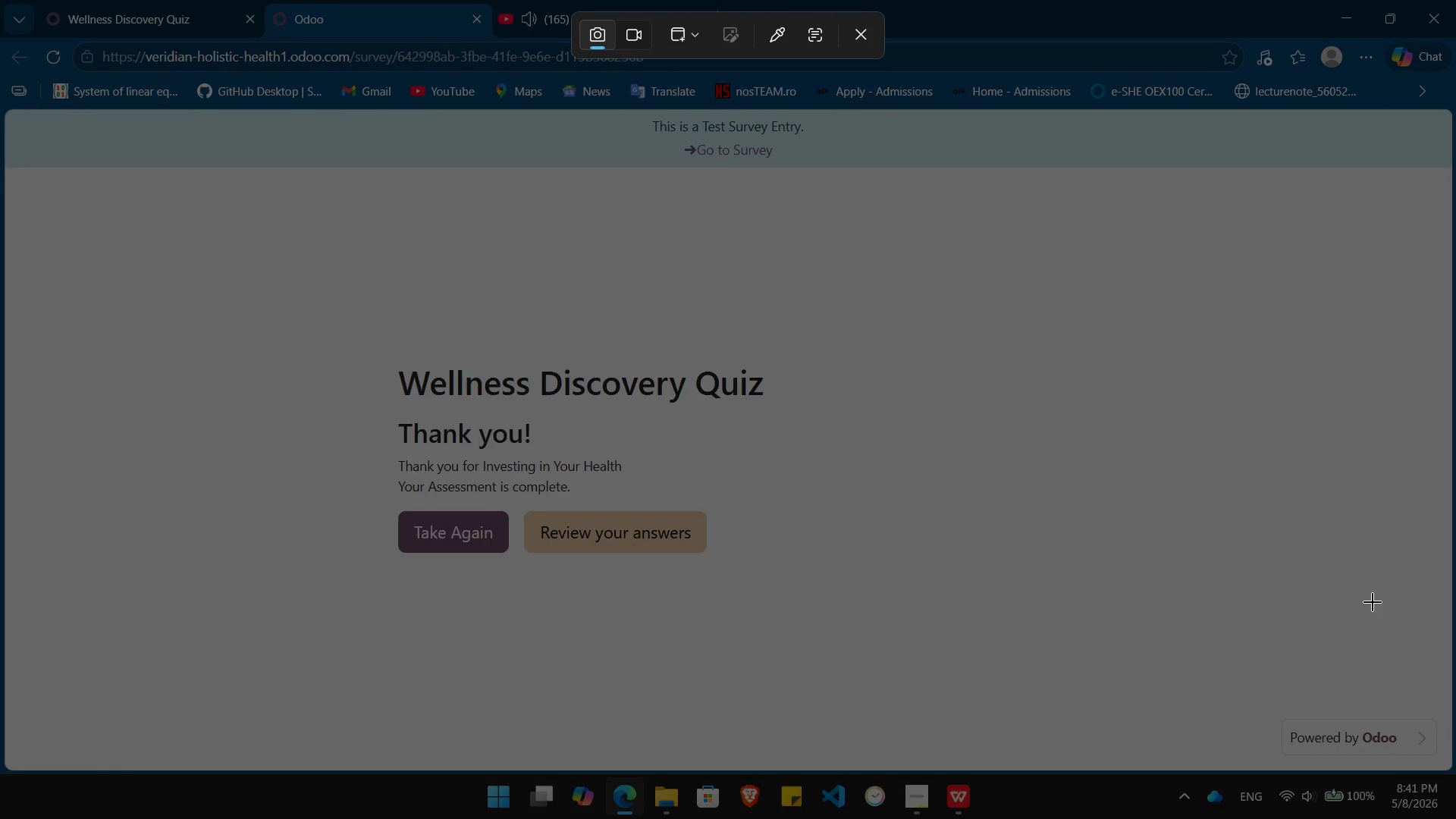 
left_click([1373, 602])
 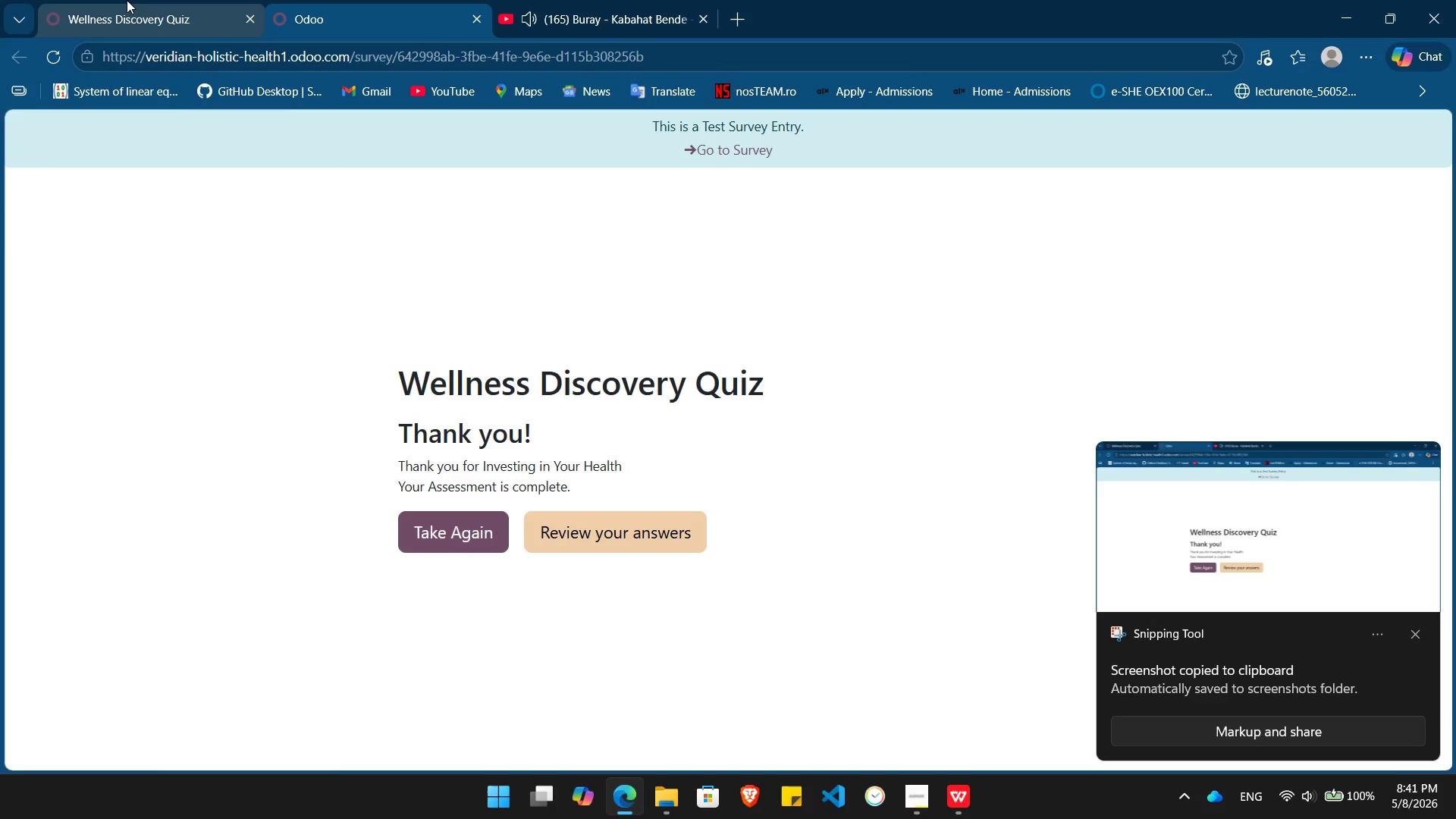 
left_click([127, 0])
 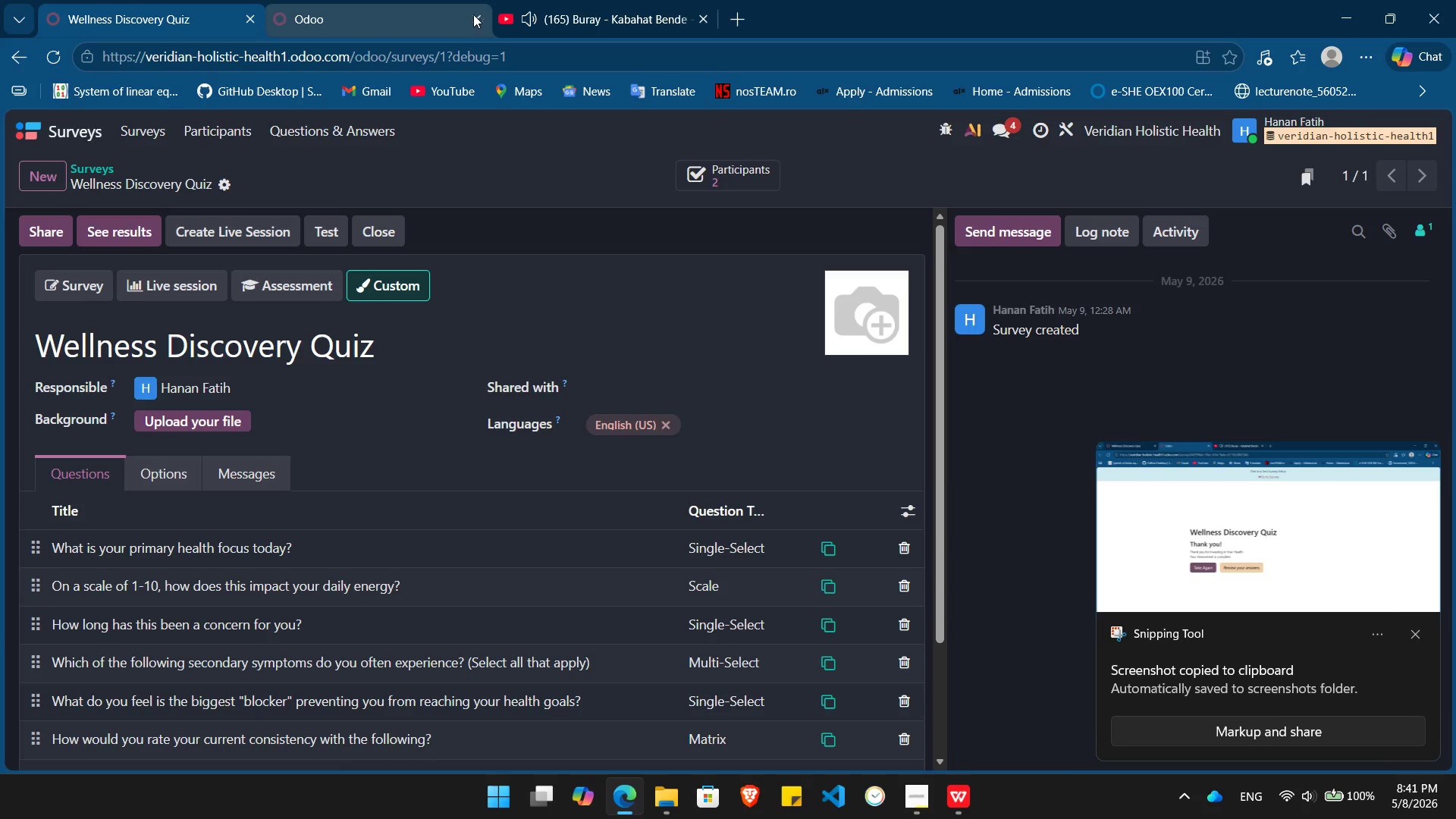 
left_click([482, 14])
 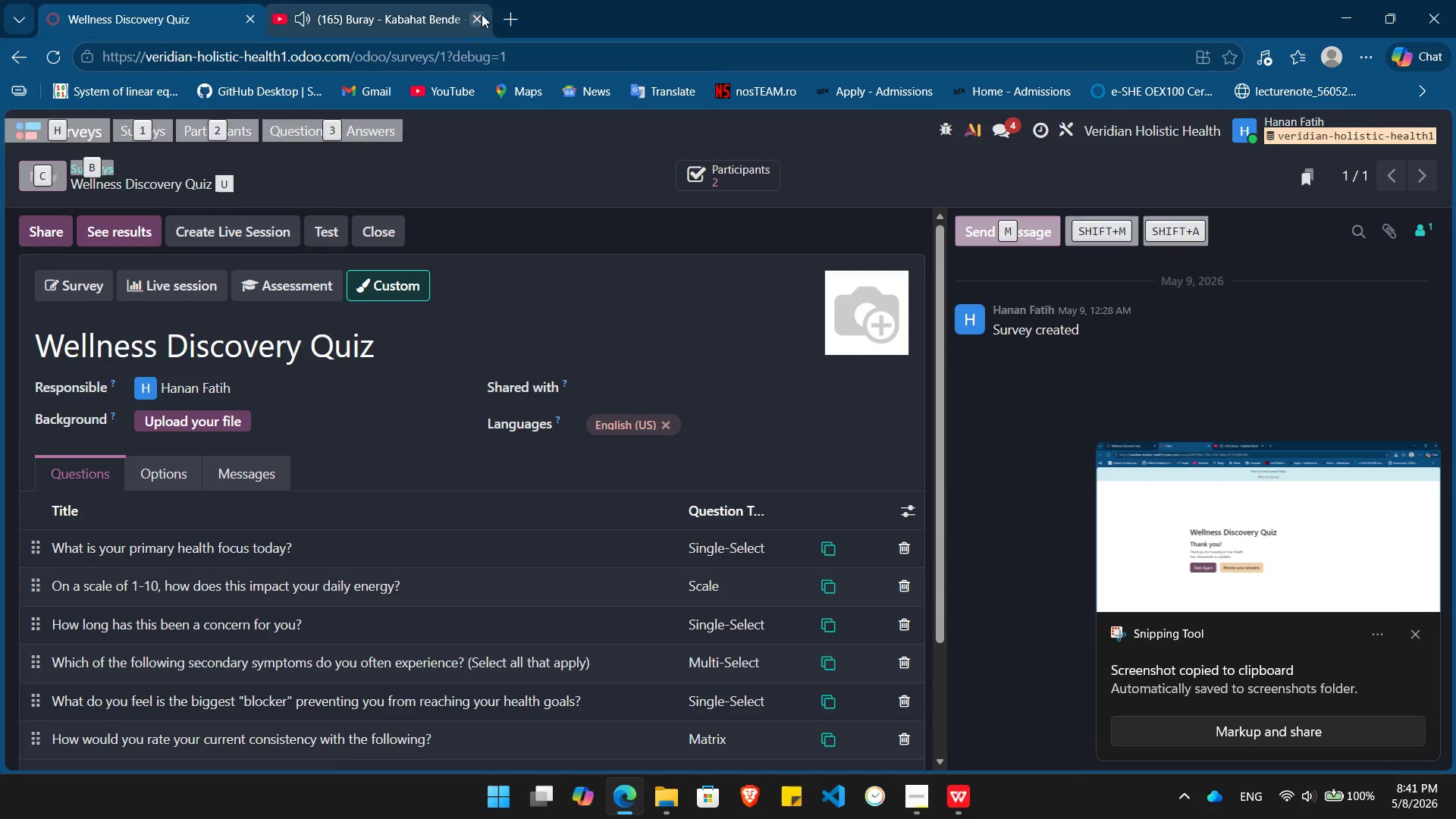 
key(Alt+Tab)